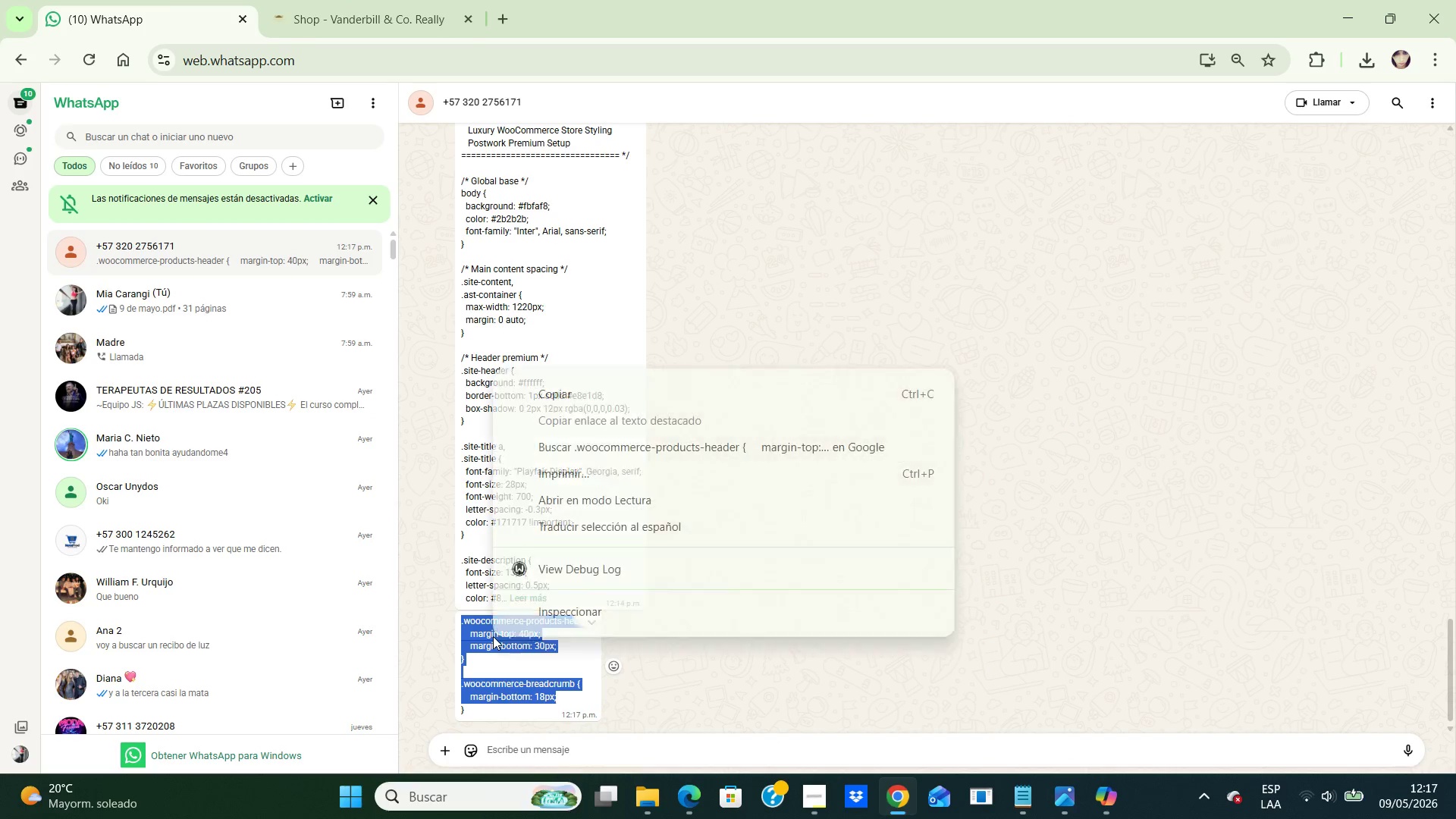 
right_click([493, 636])
 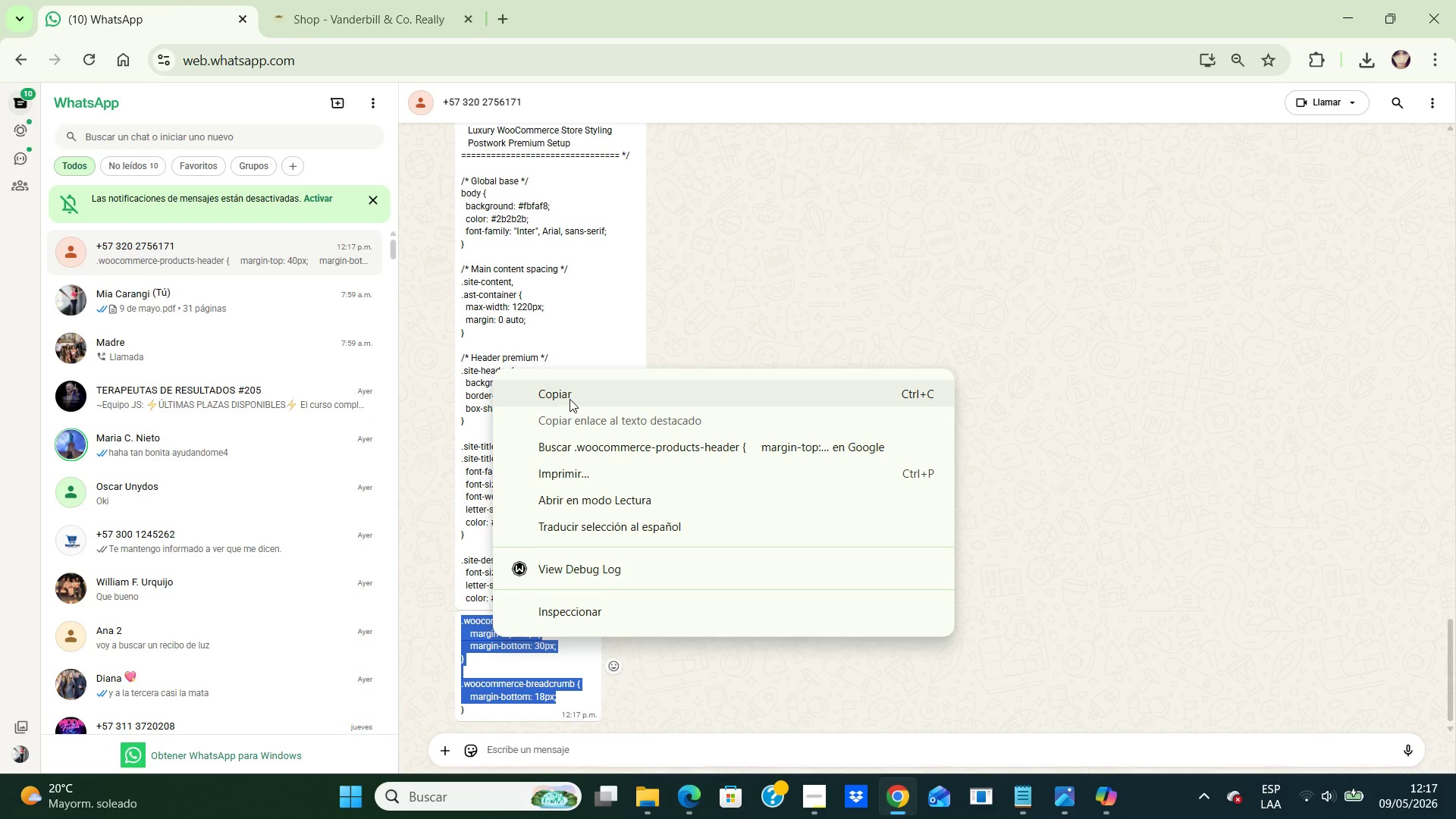 
left_click([569, 398])
 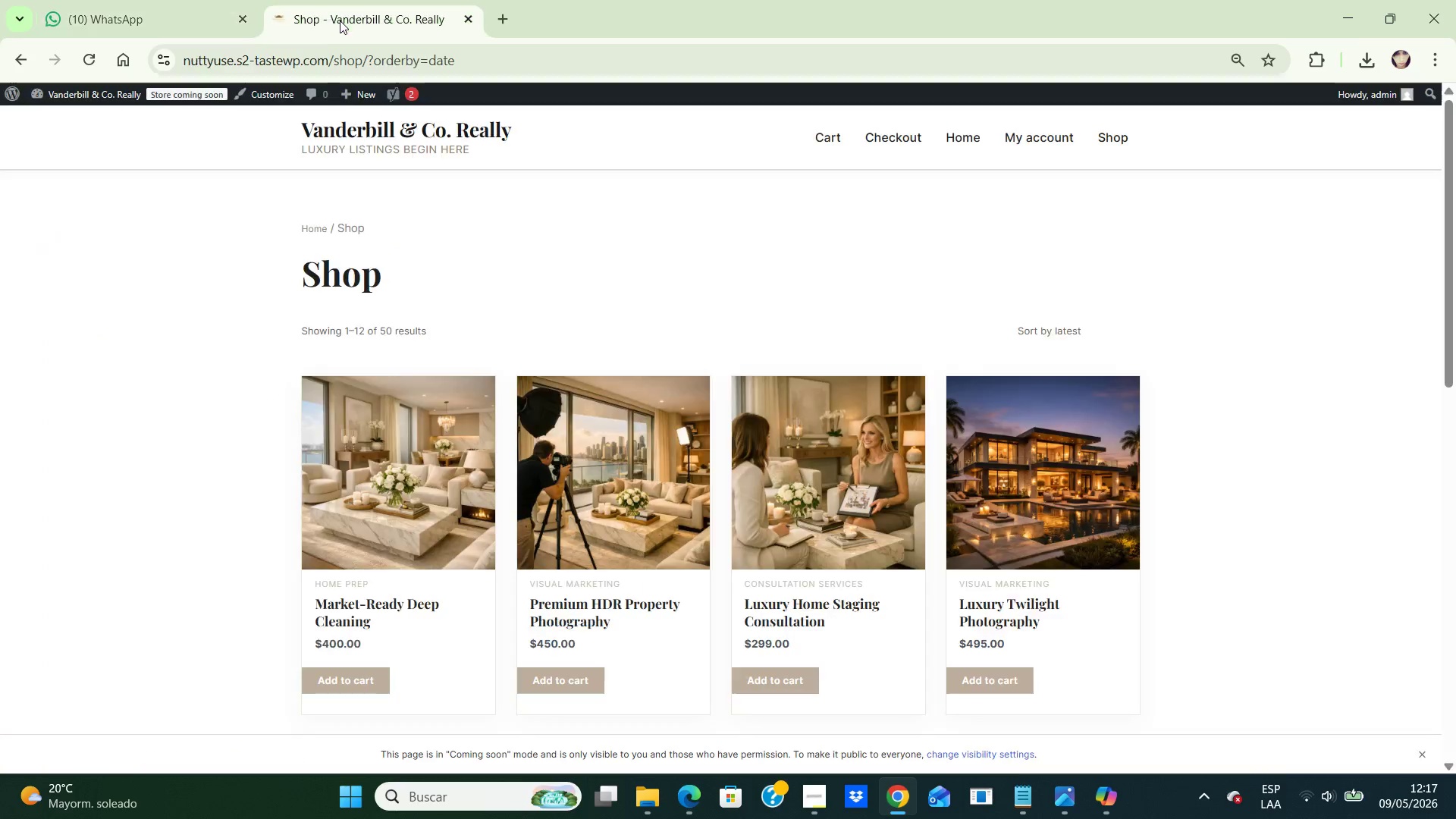 
left_click([340, 20])
 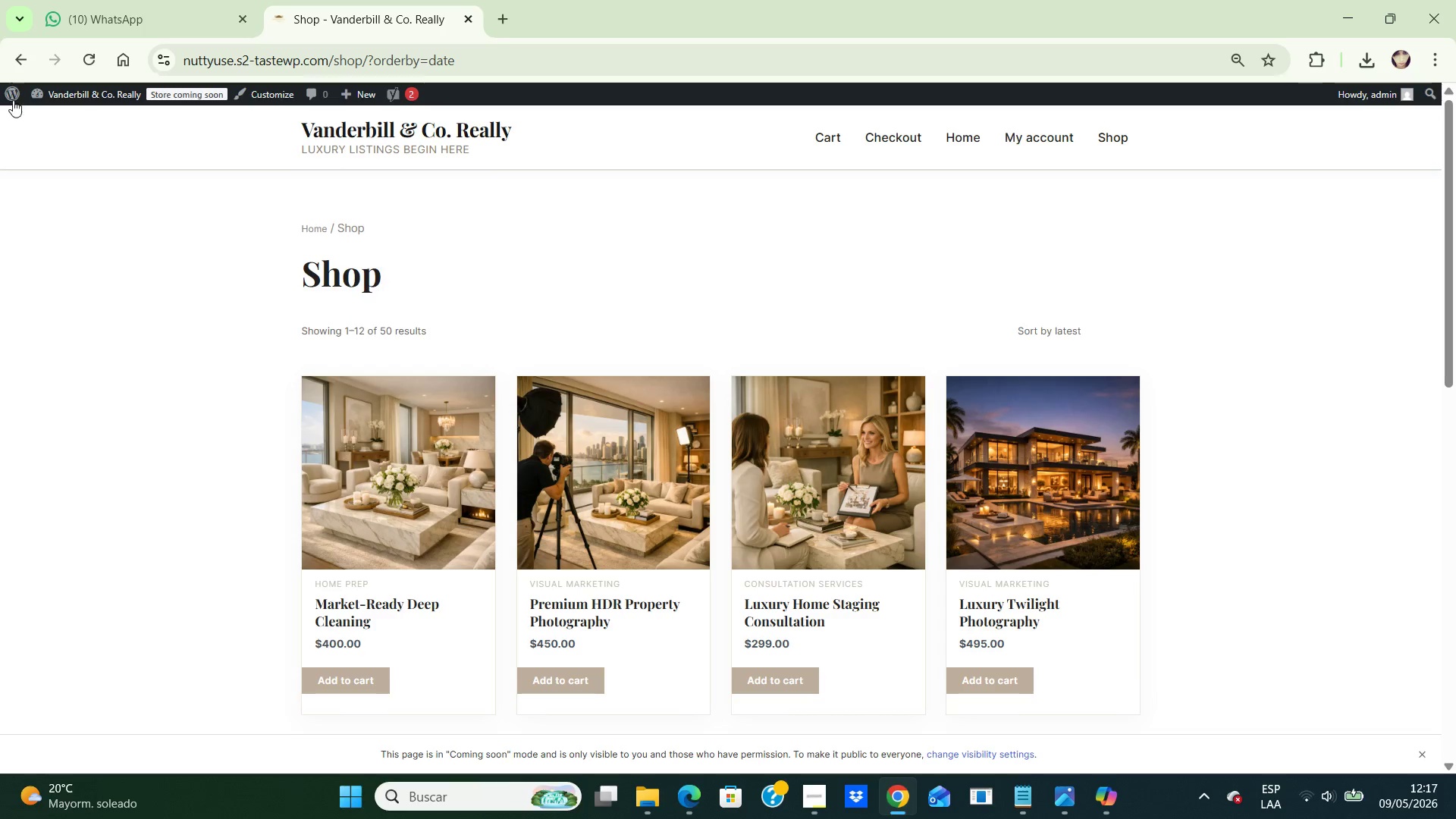 
left_click([6, 89])
 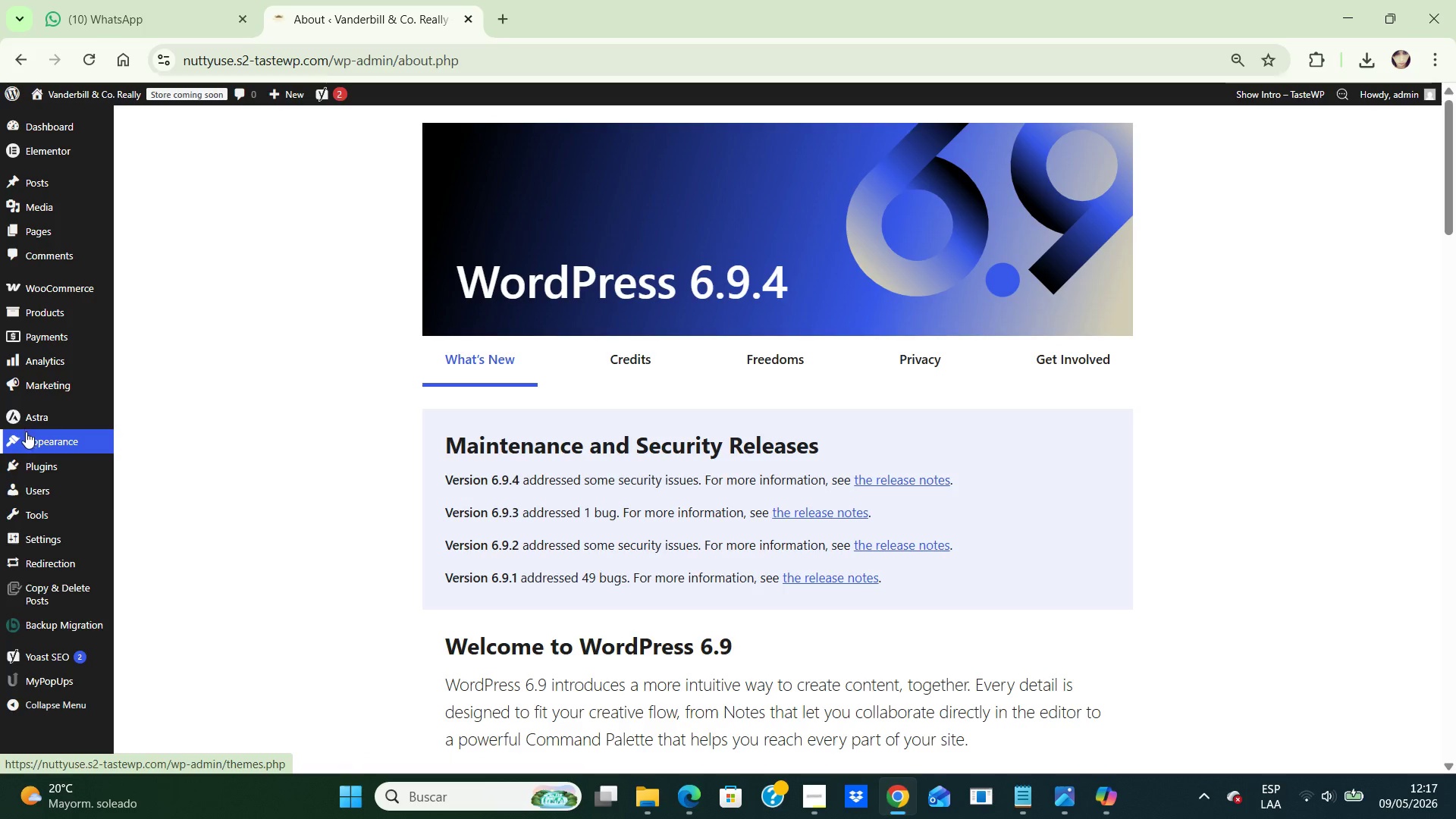 
mouse_move([61, 490])
 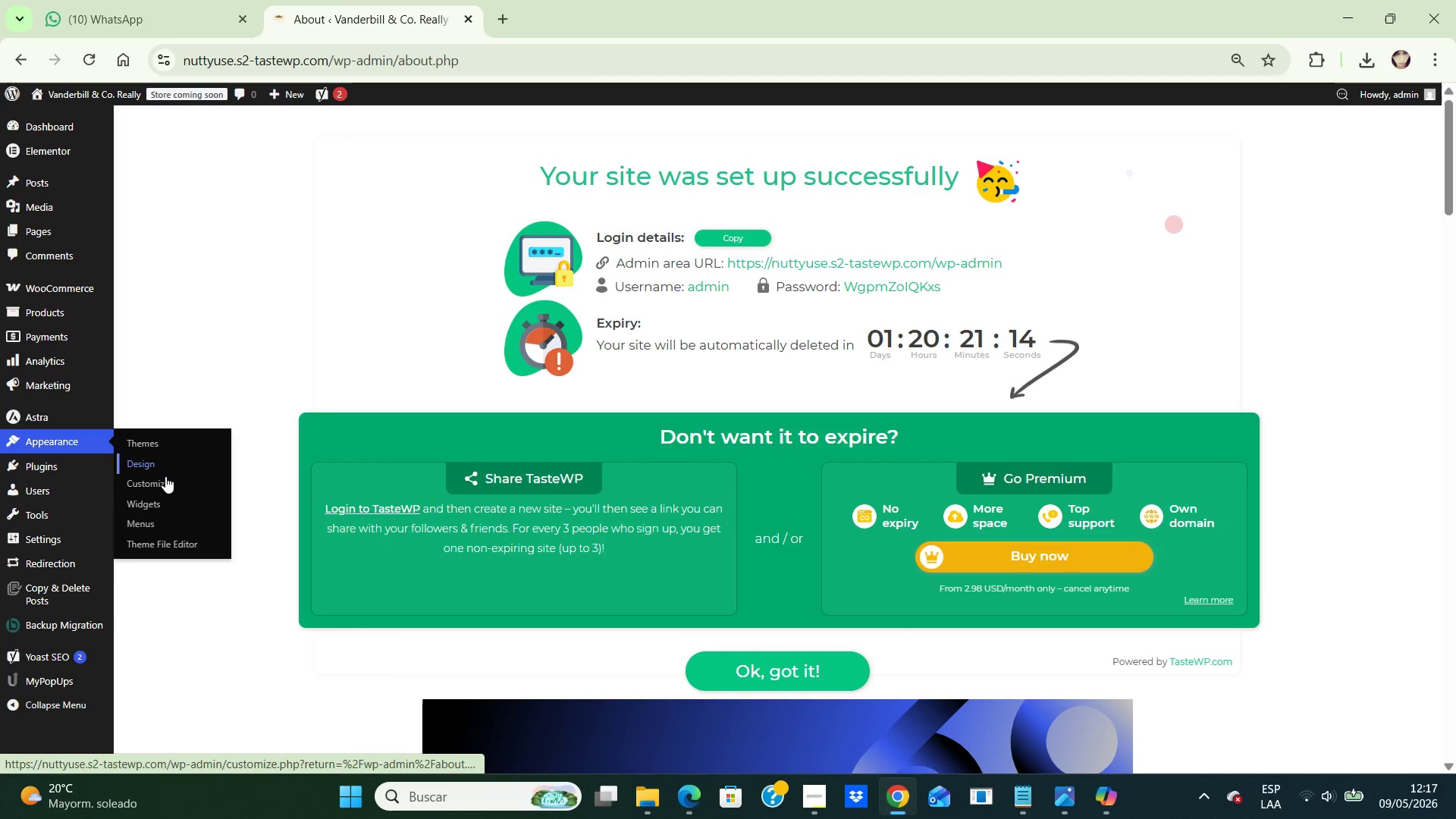 
left_click([165, 476])
 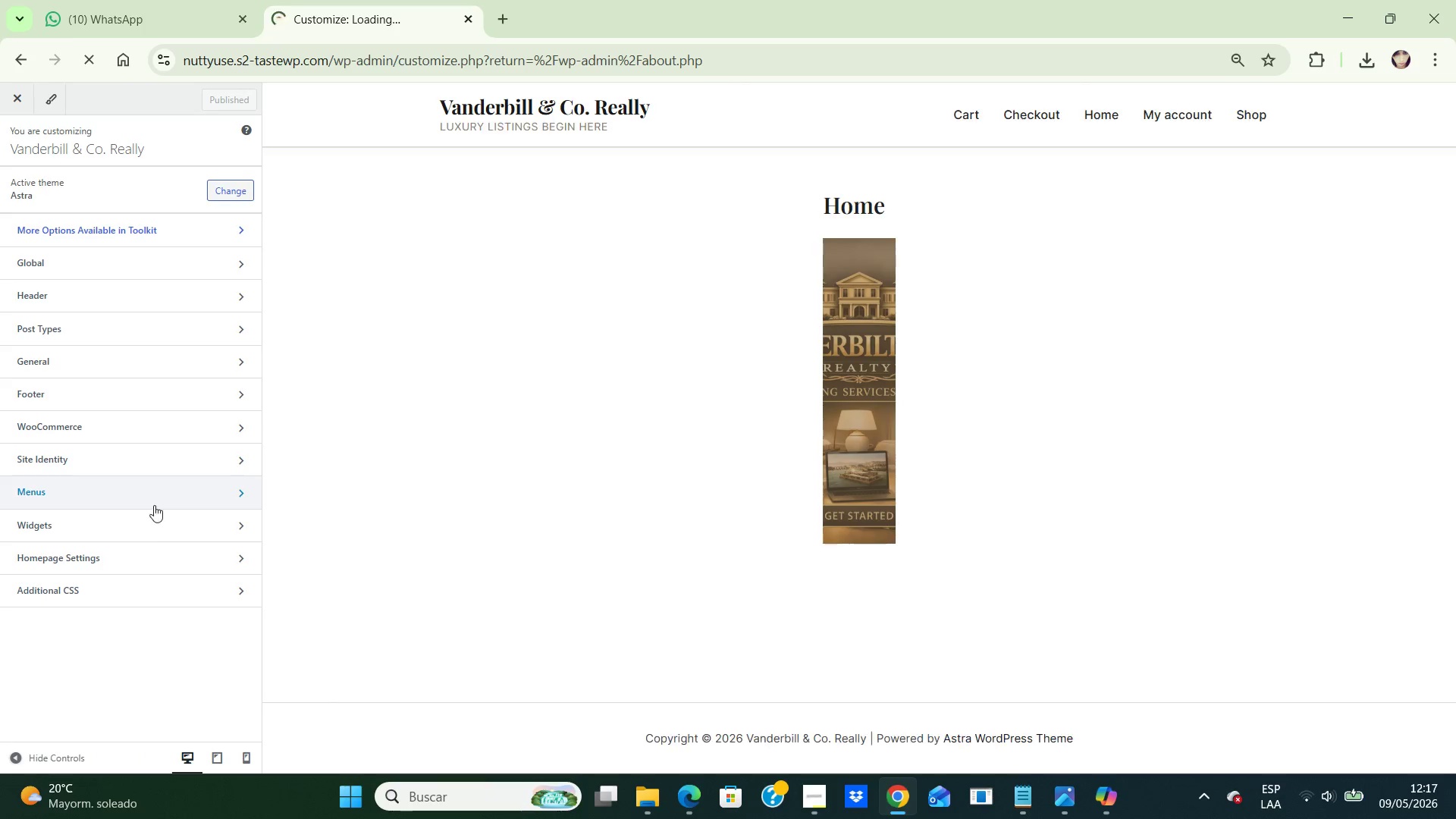 
wait(7.51)
 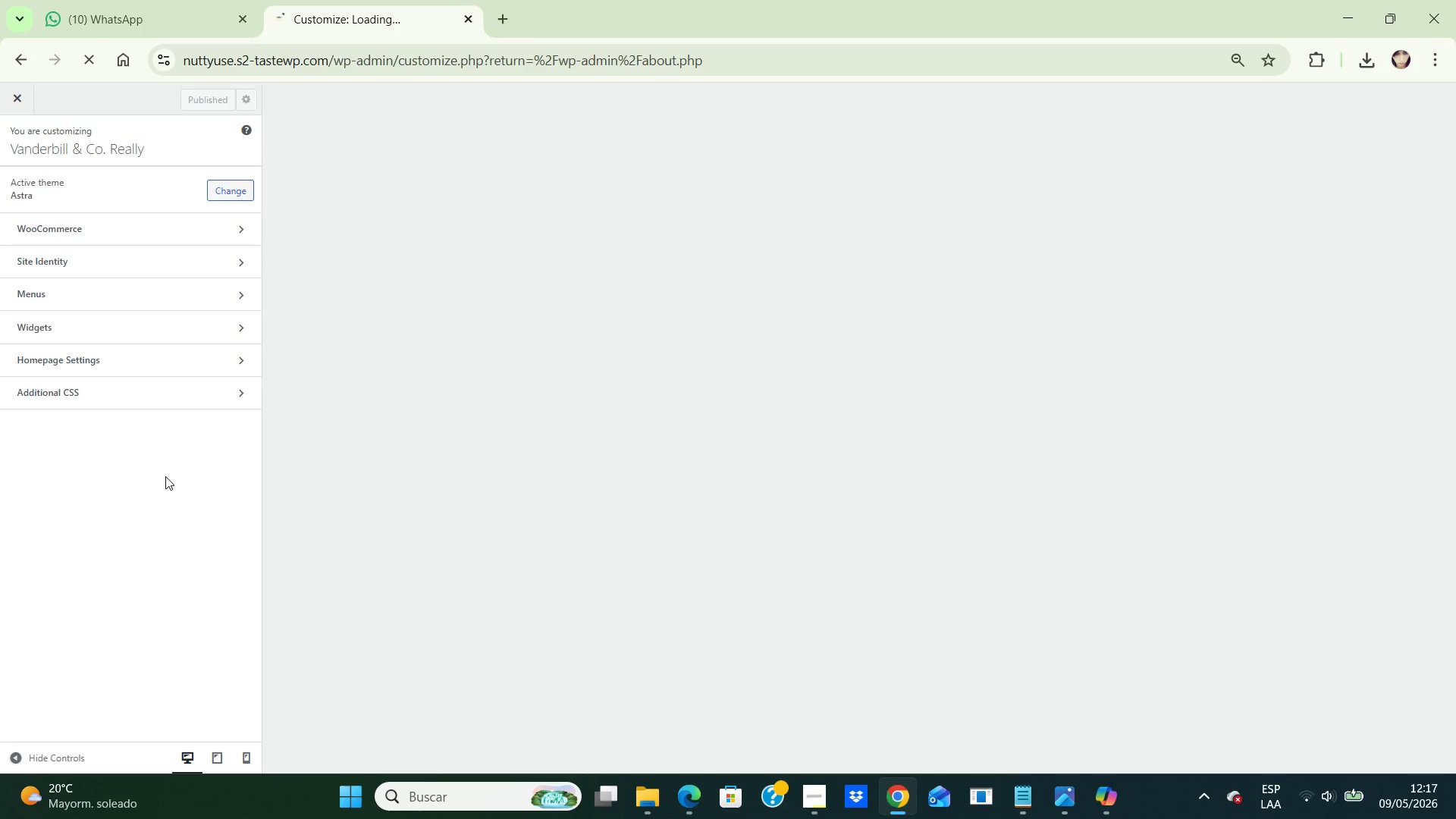 
double_click([192, 600])
 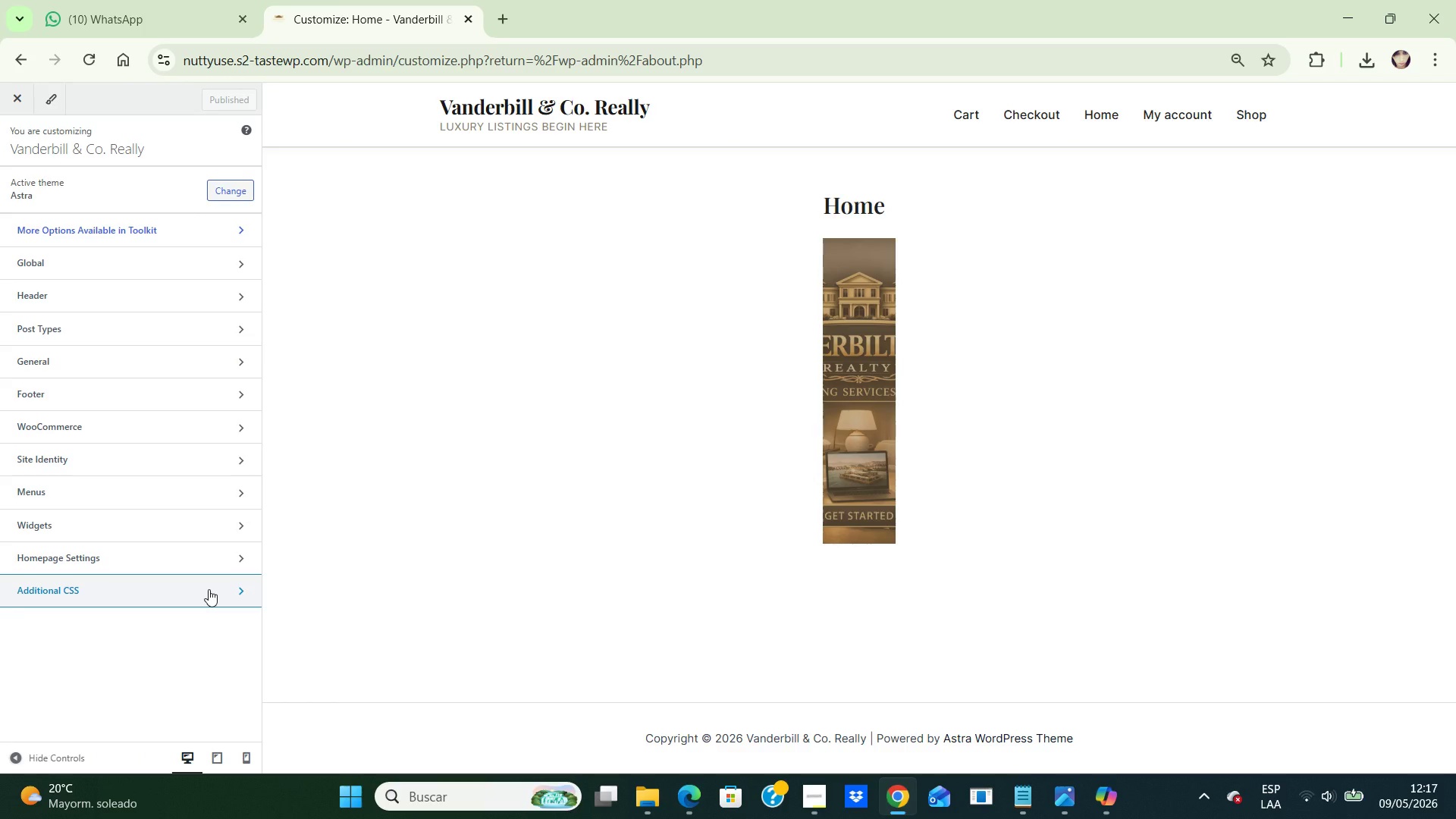 
left_click([209, 588])
 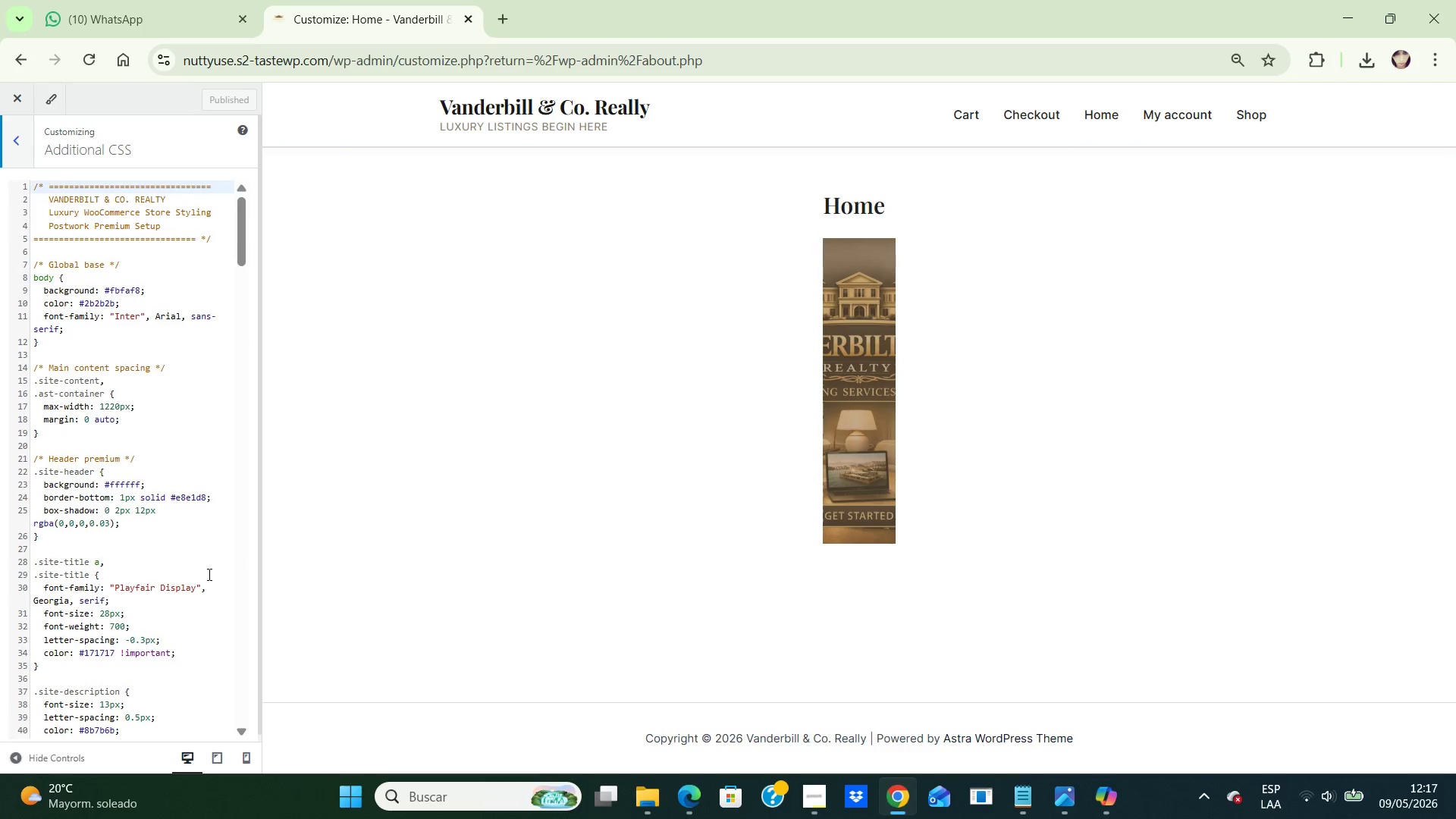 
scroll: coordinate [199, 579], scroll_direction: down, amount: 53.0
 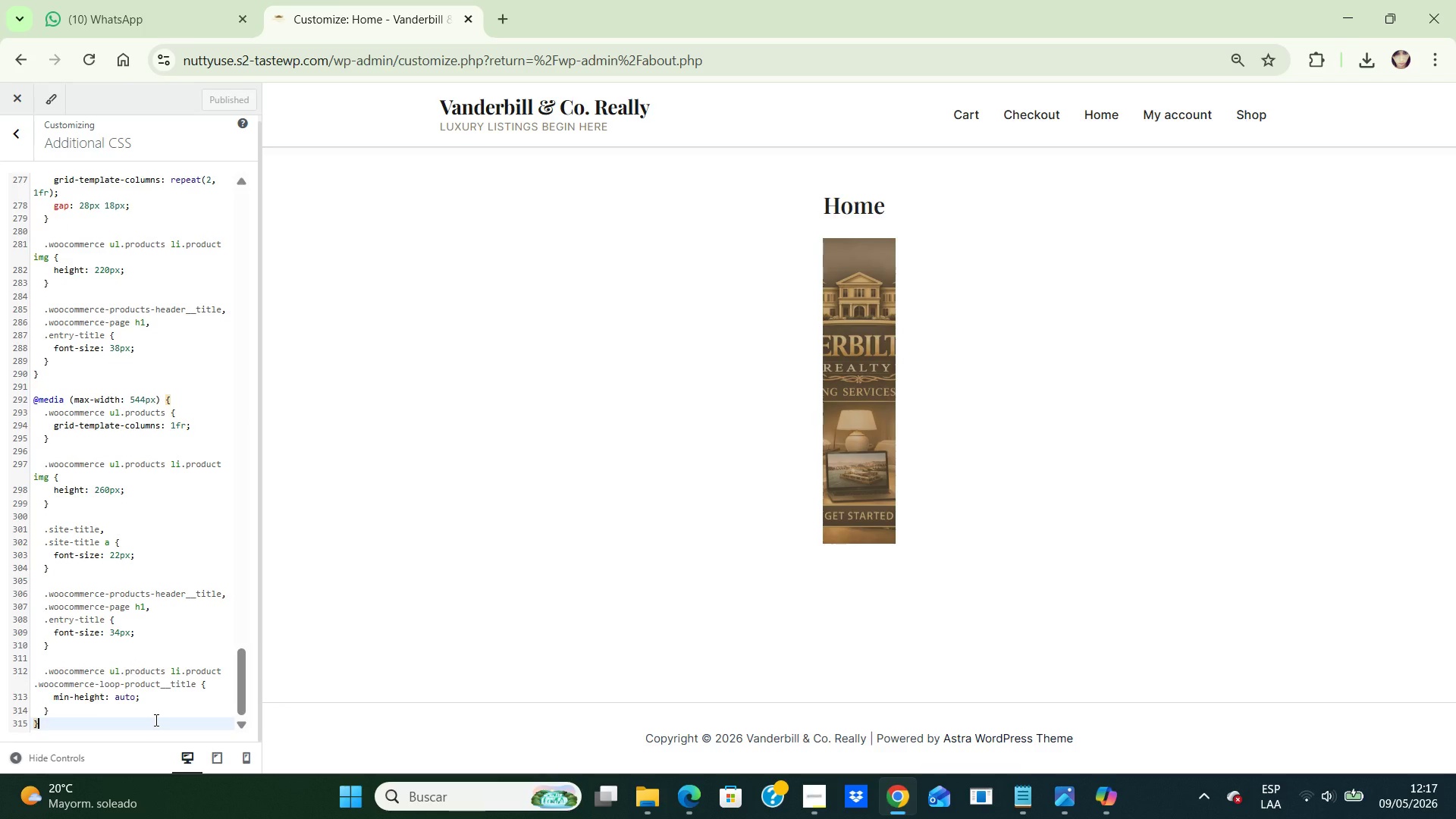 
key(Control+V)
 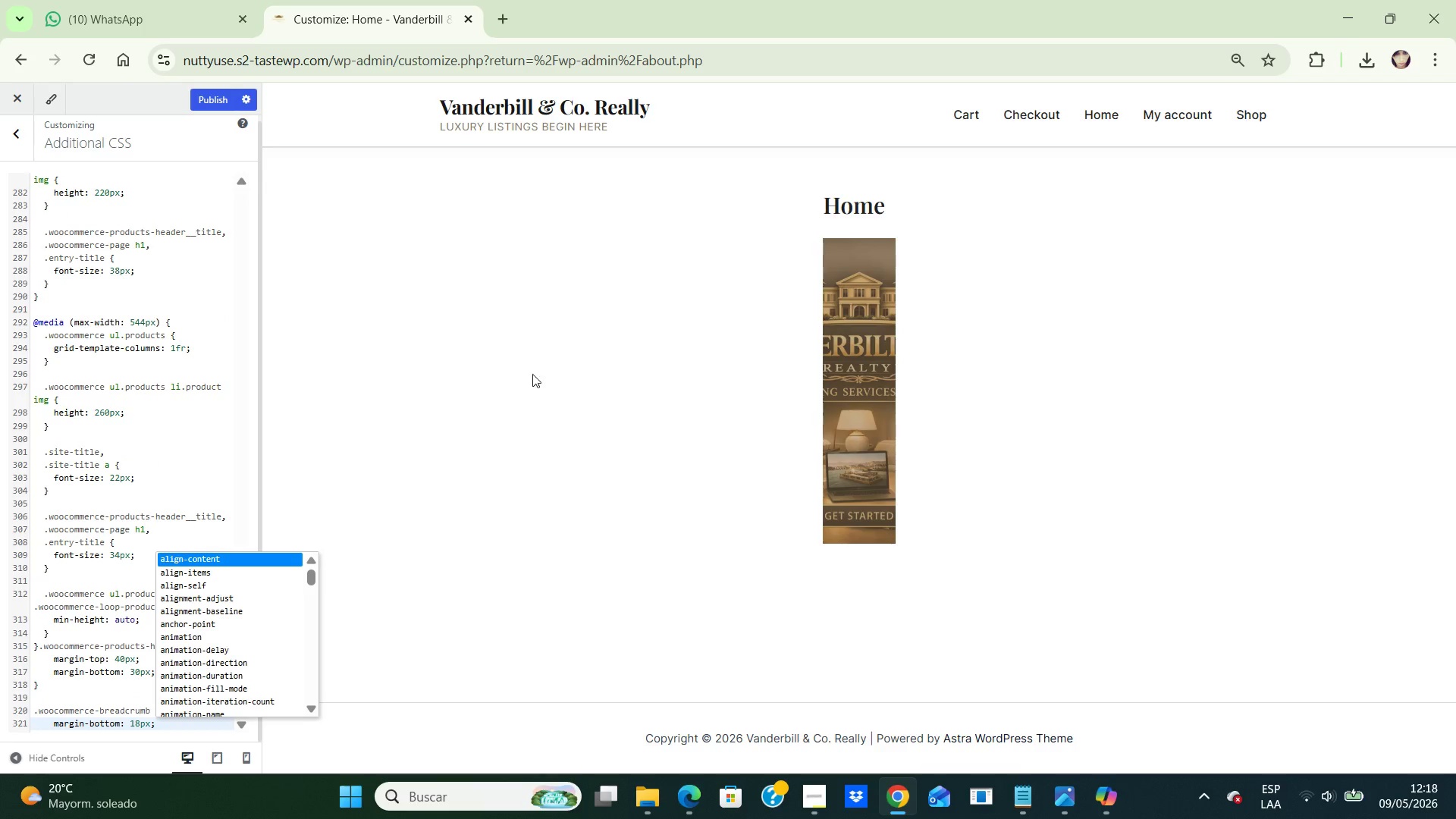 
left_click([390, 381])
 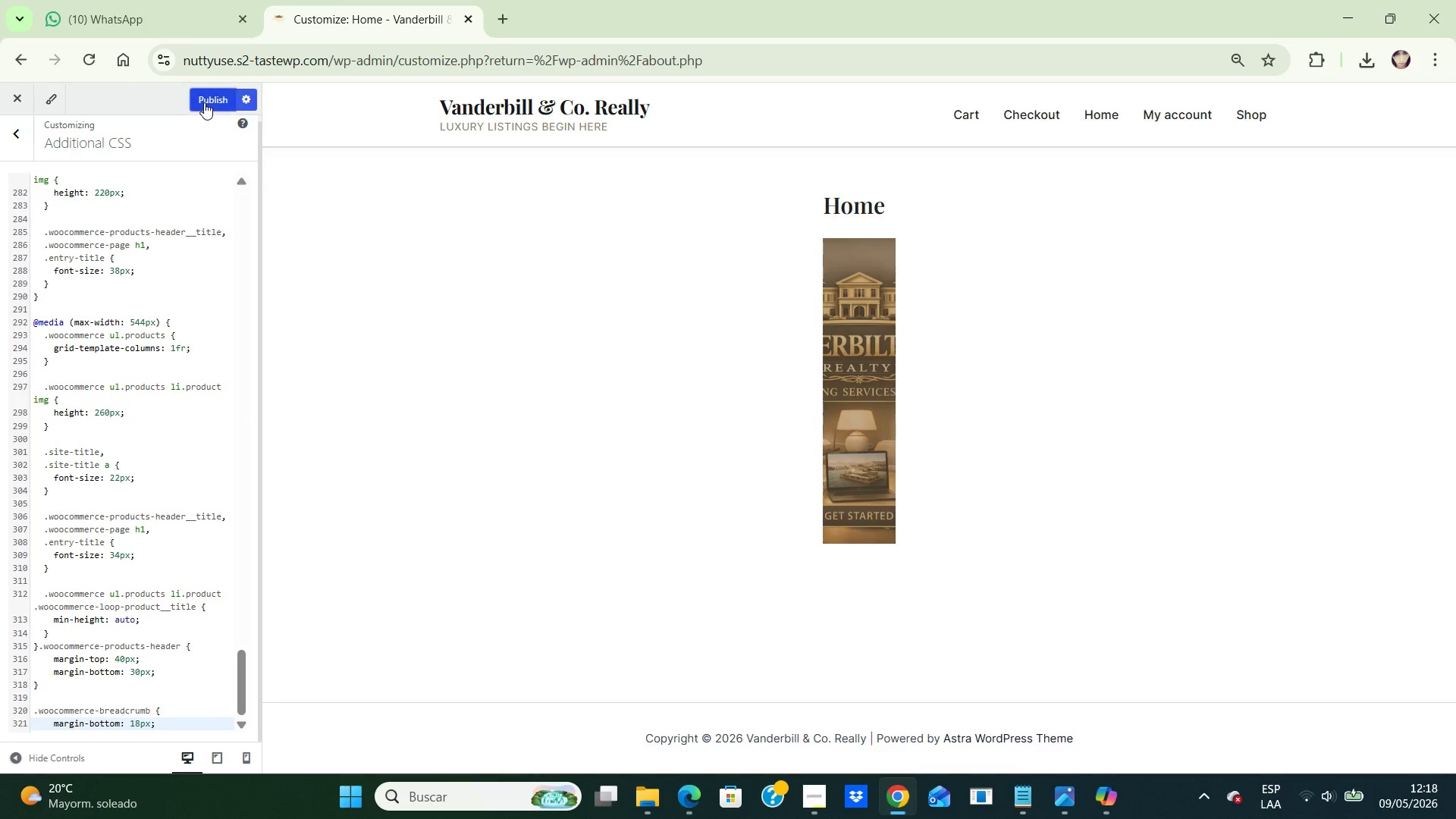 
left_click([204, 102])
 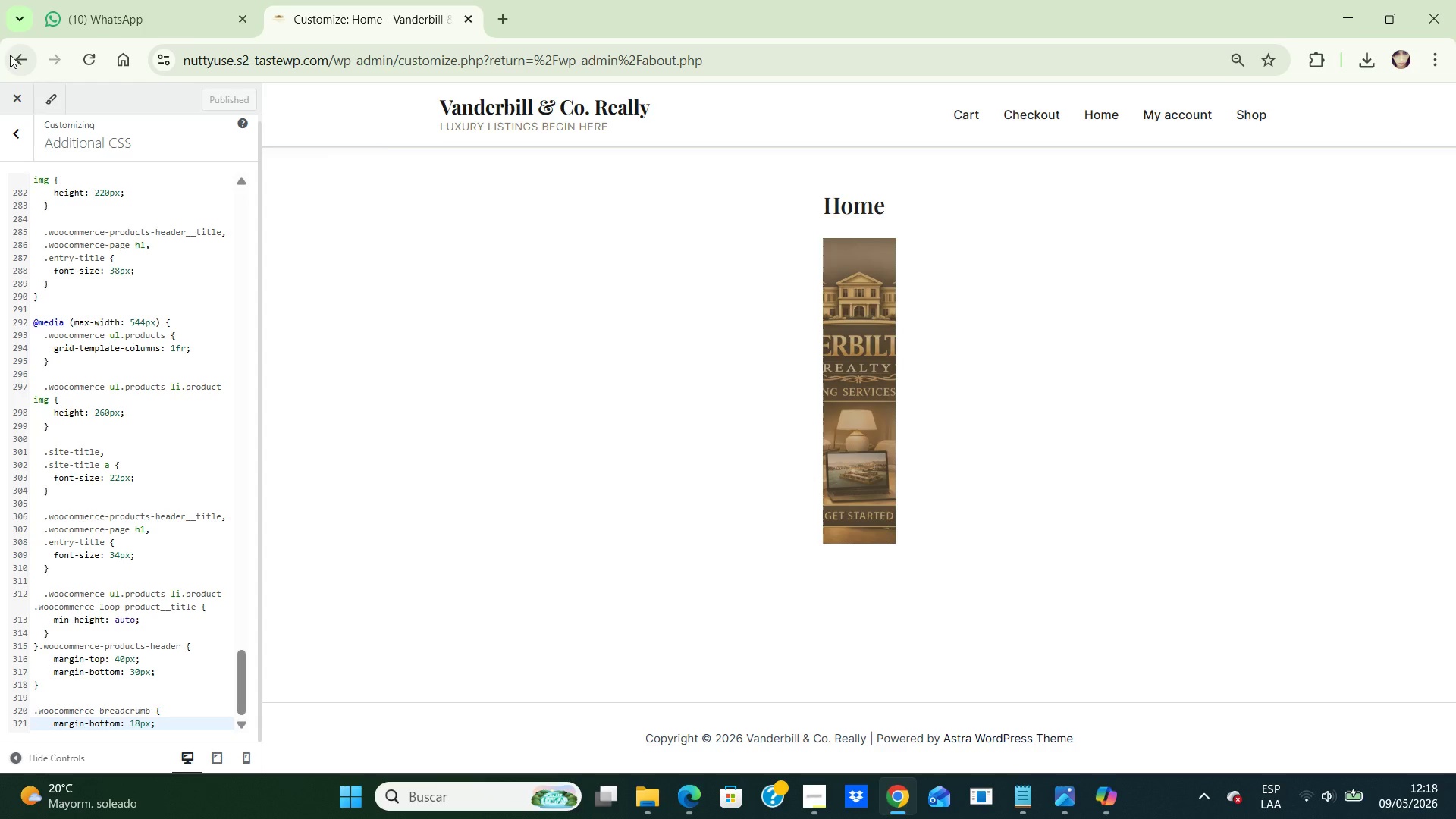 
left_click([21, 97])
 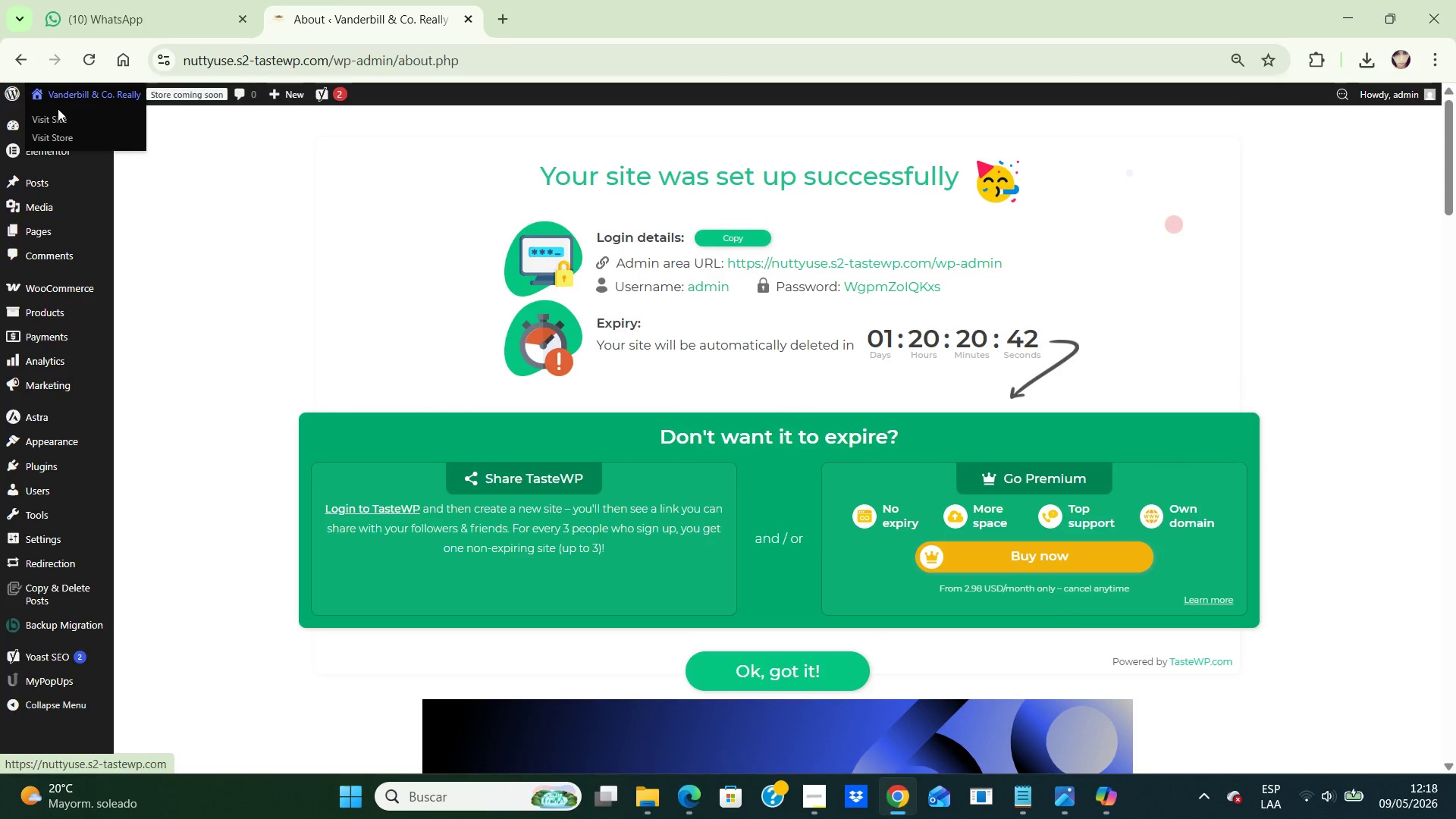 
wait(5.77)
 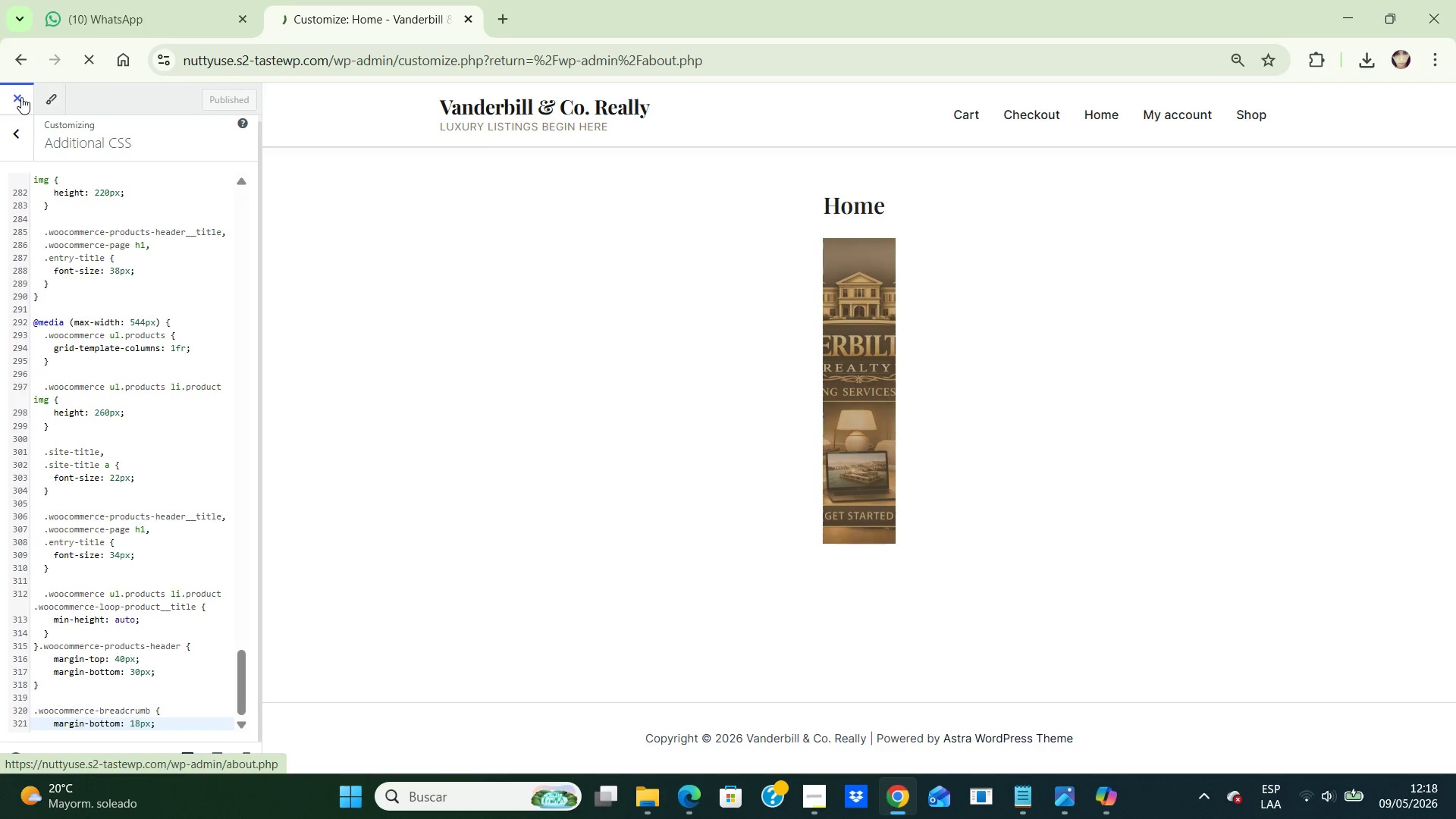 
left_click([66, 136])
 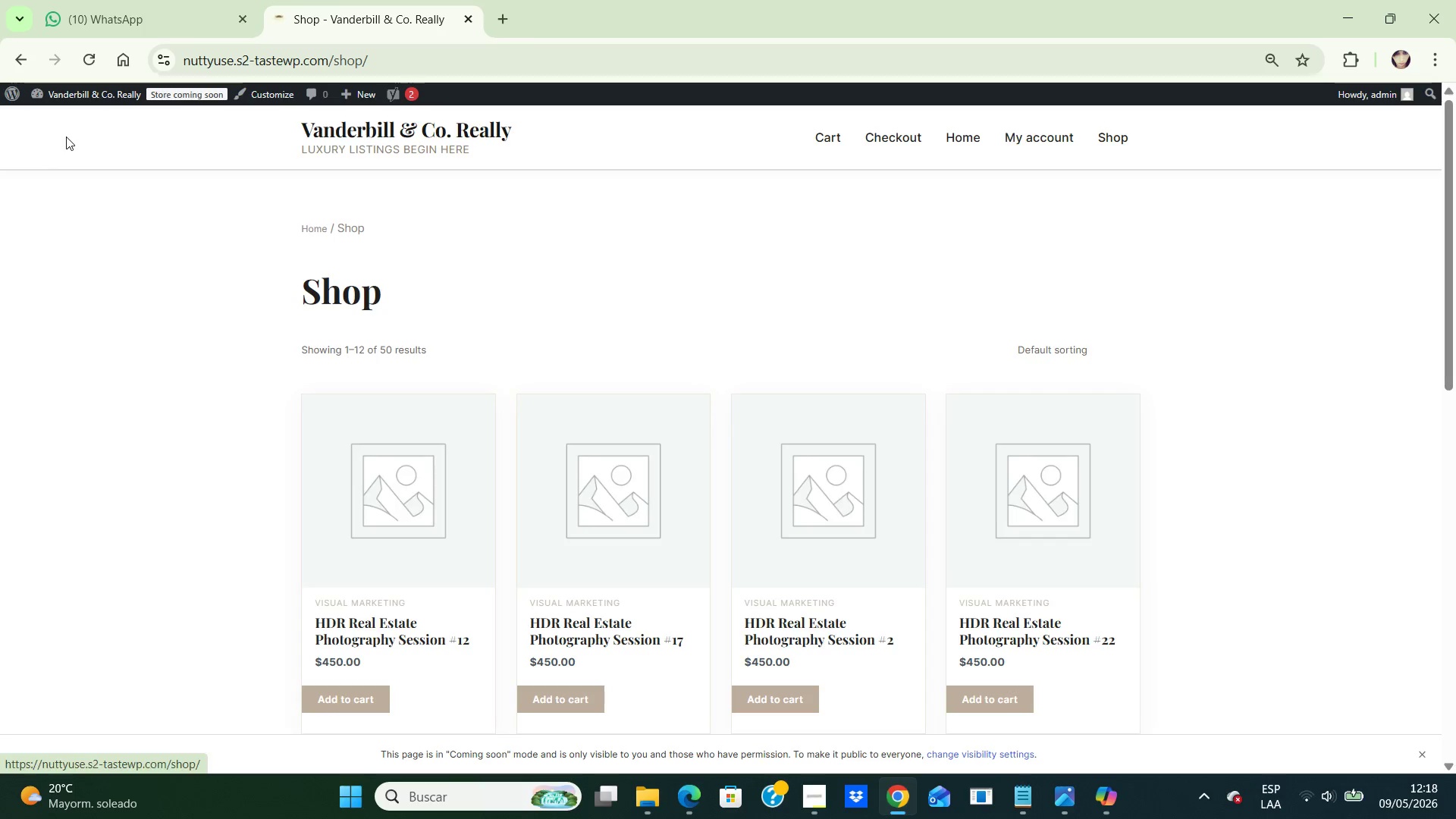 
double_click([66, 136])
 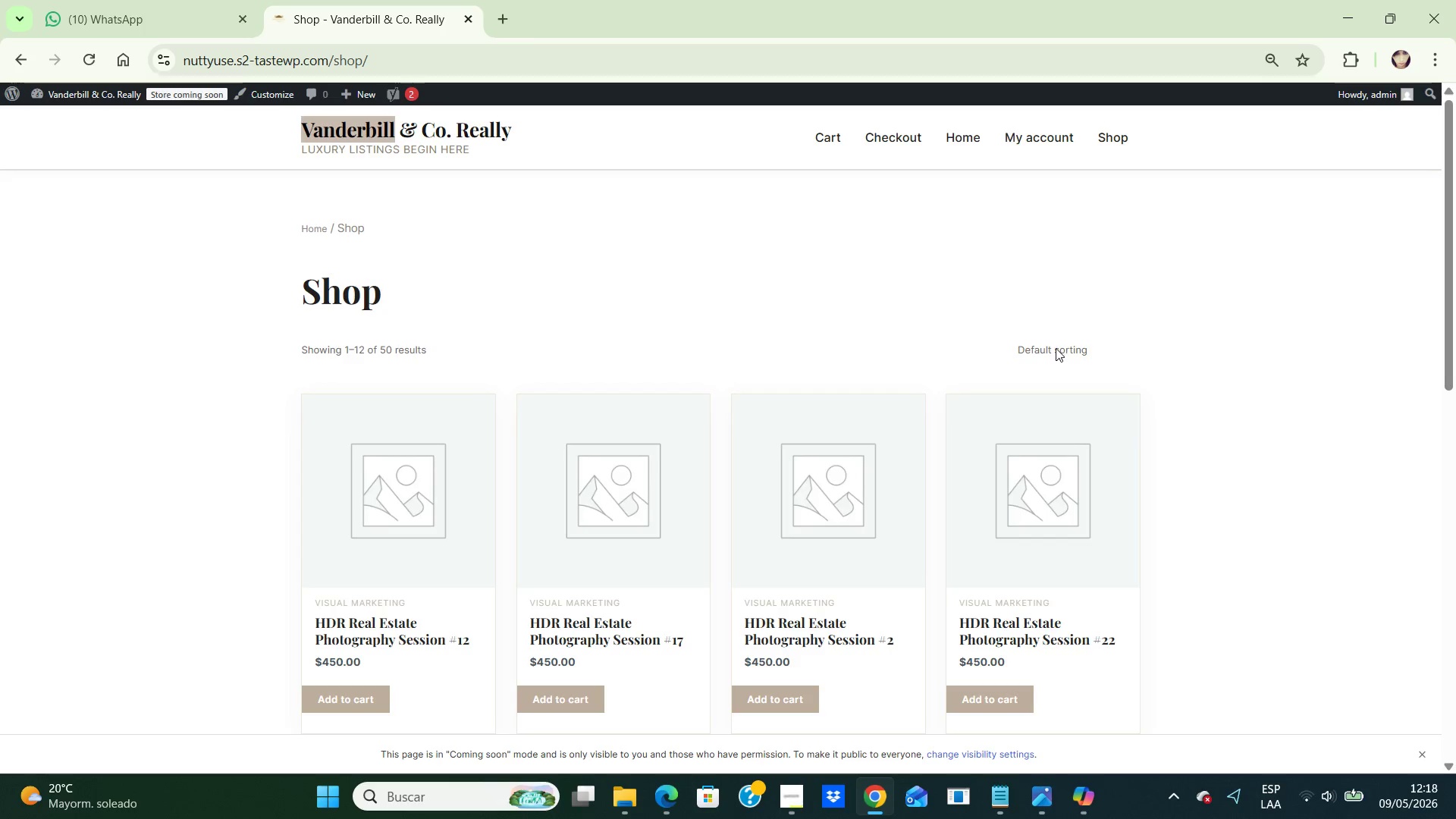 
left_click([1056, 348])
 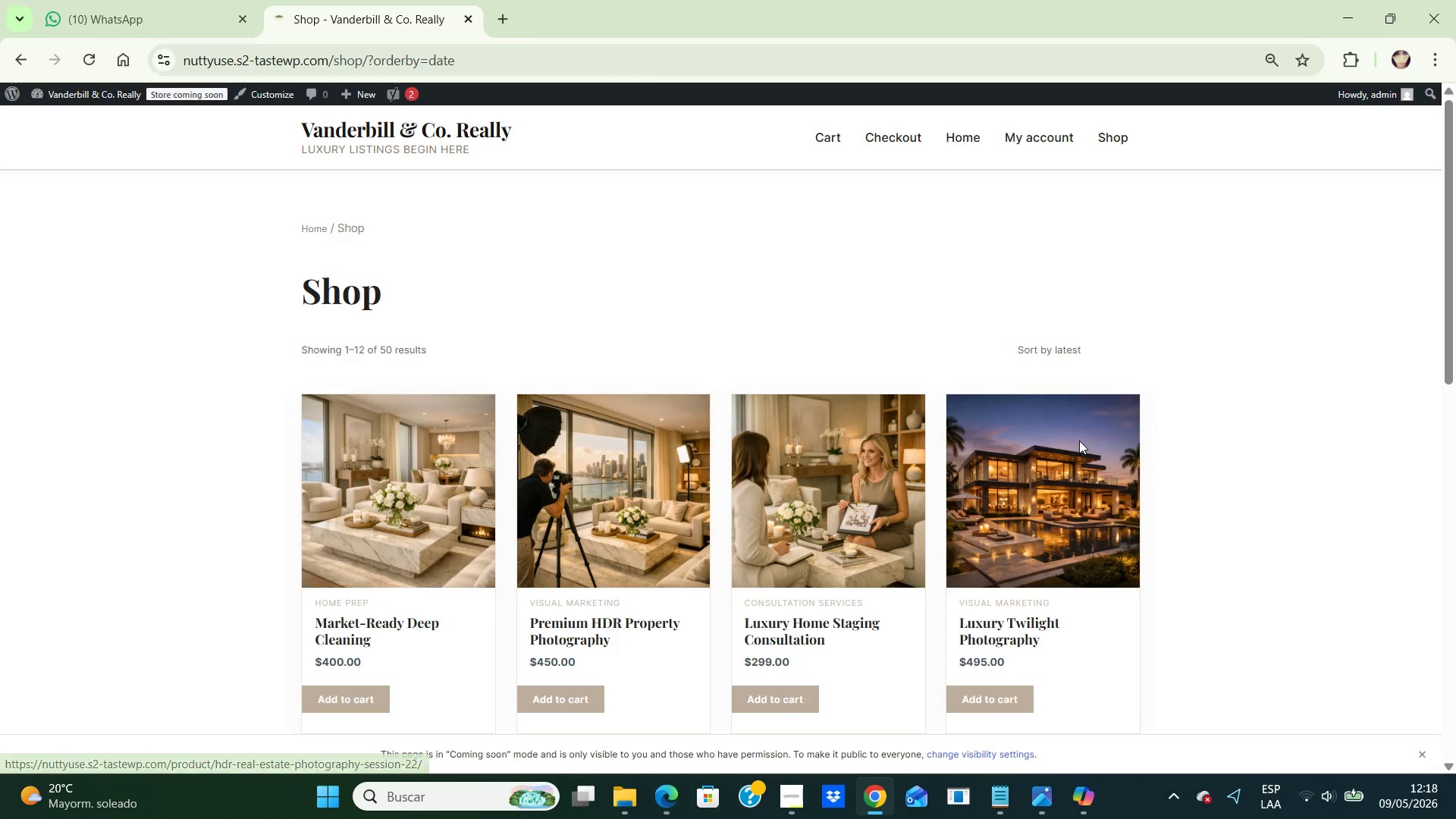 
wait(6.69)
 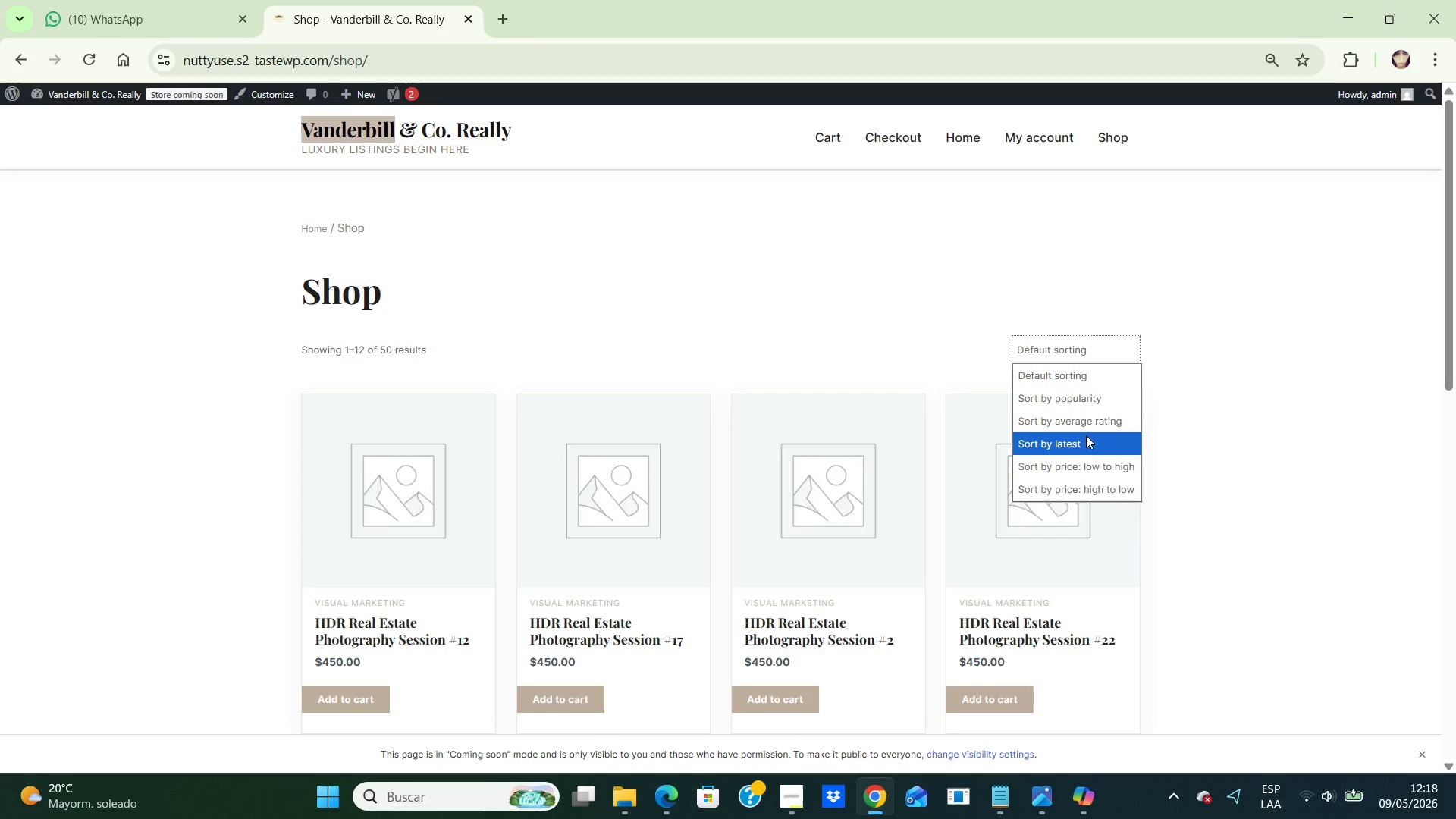 
scroll: coordinate [1455, 533], scroll_direction: down, amount: 1.0
 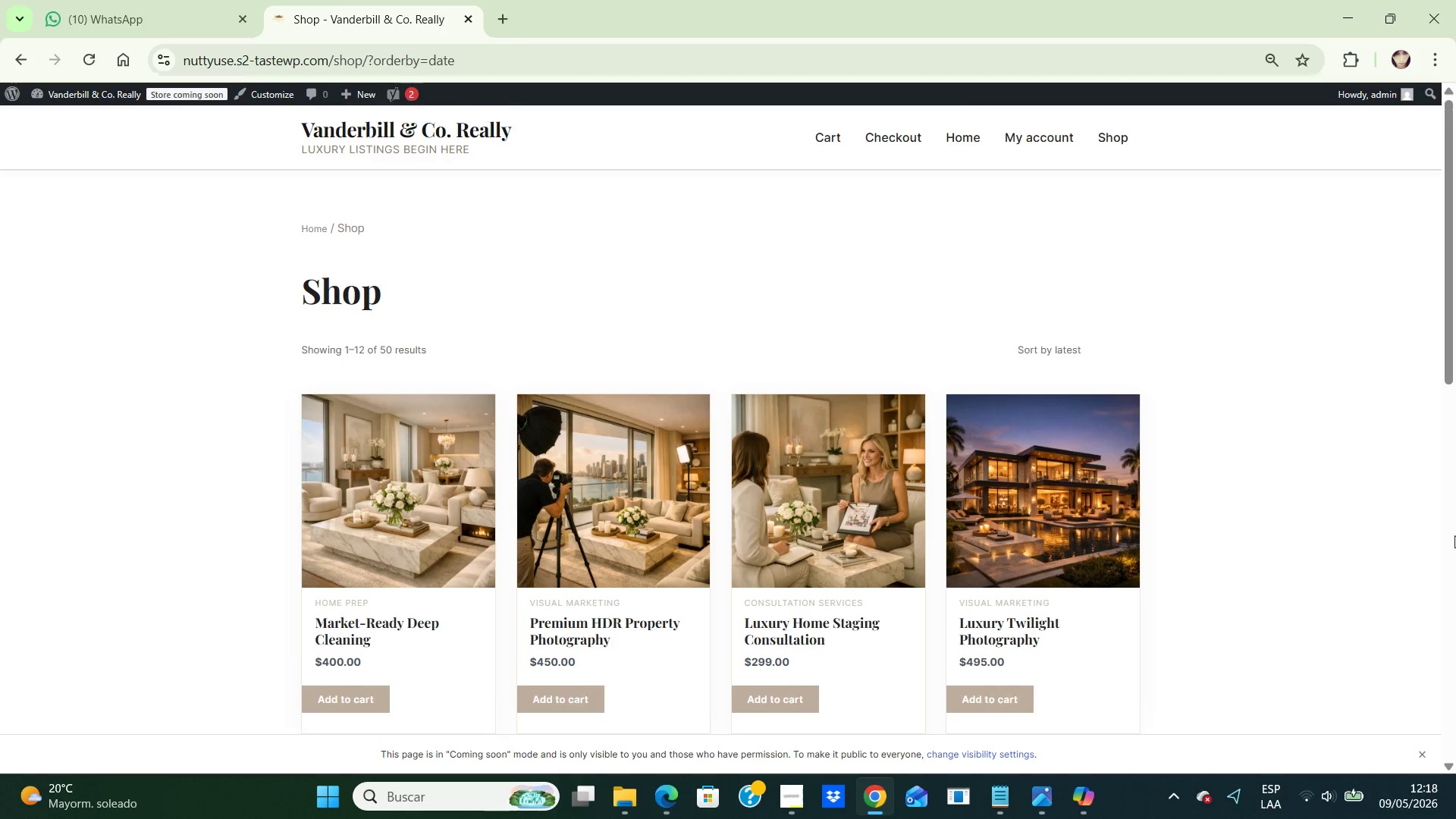 
scroll: coordinate [1454, 535], scroll_direction: up, amount: 1.0
 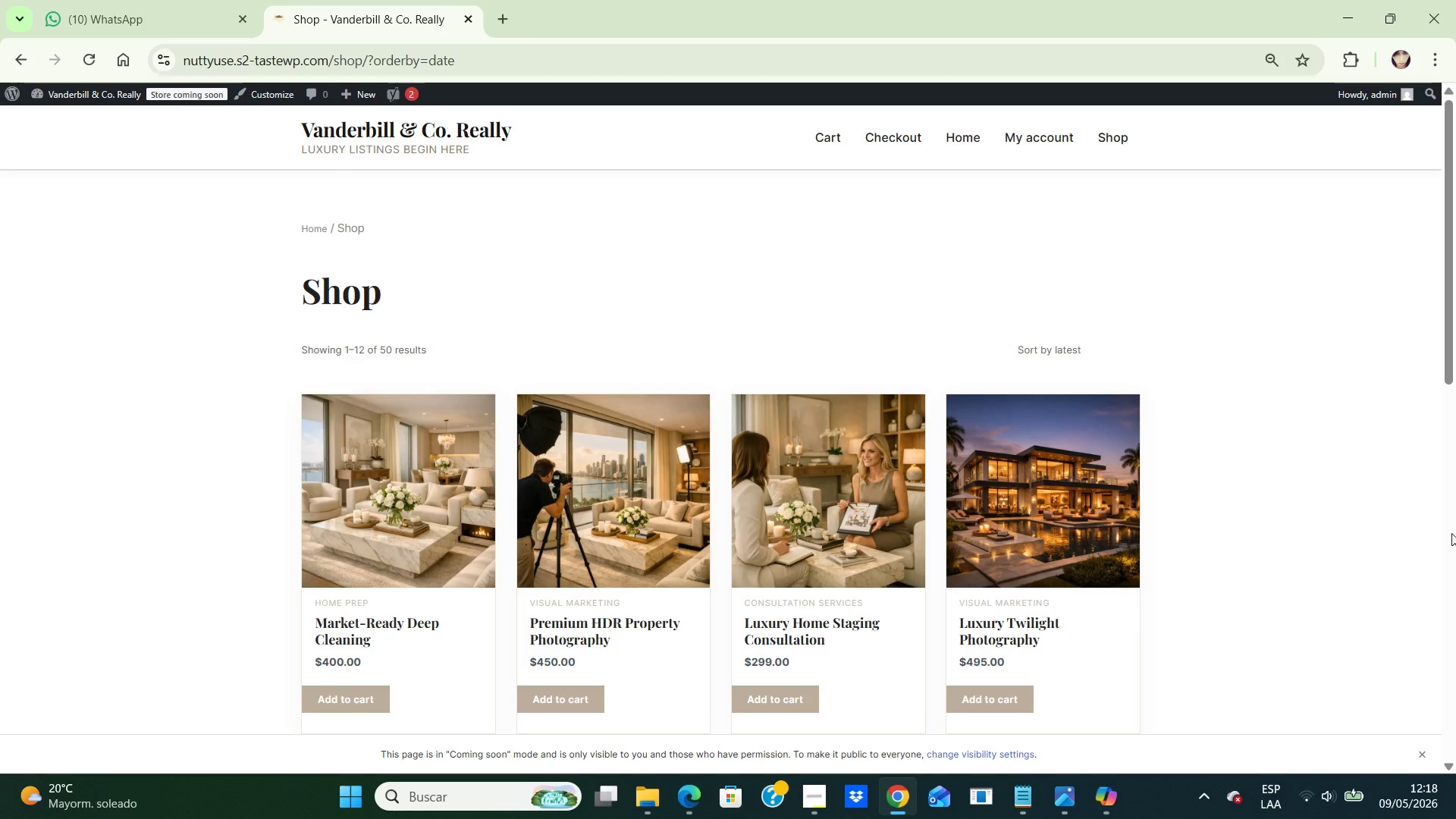 
wait(35.53)
 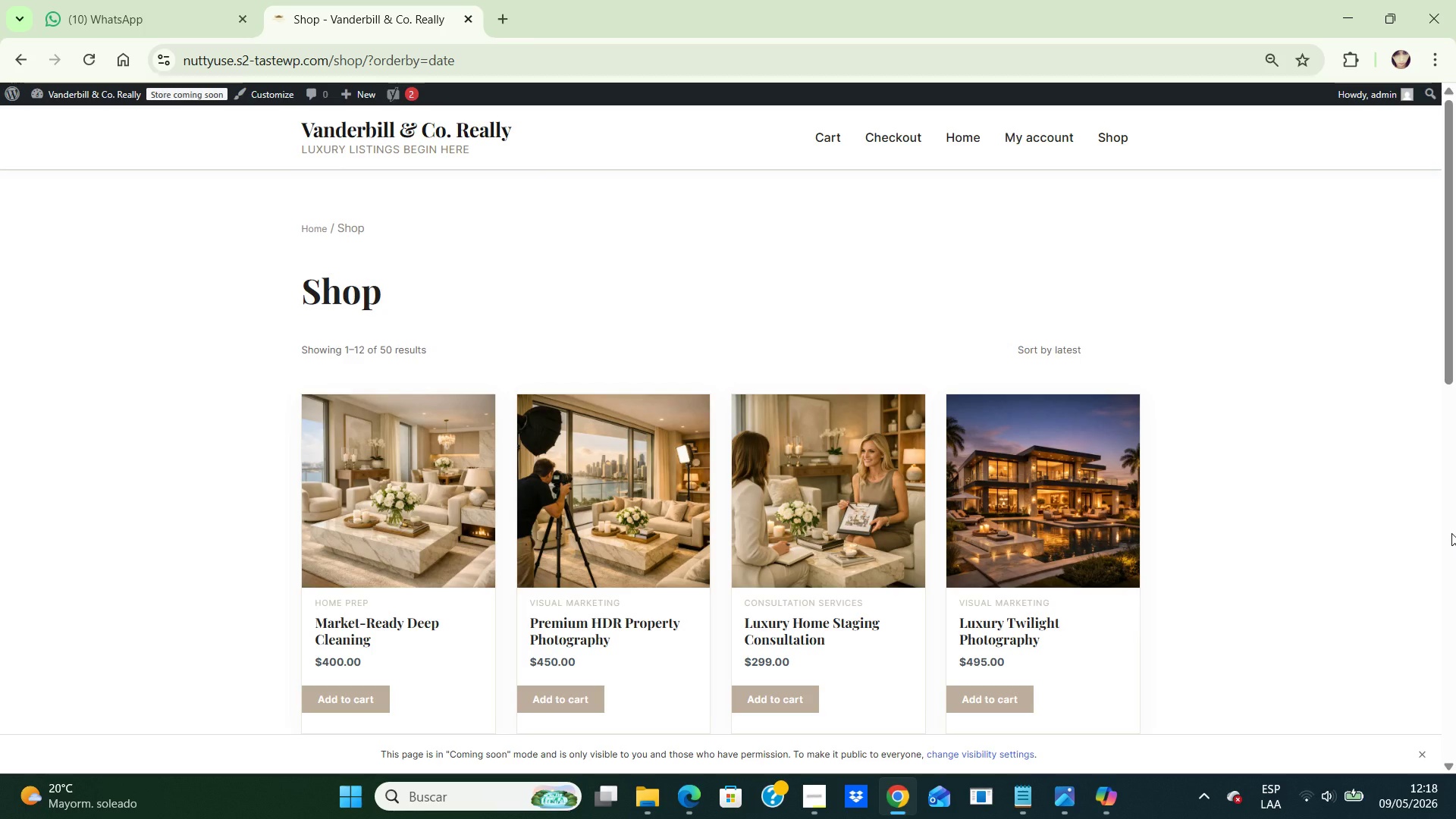 
left_click([1023, 475])
 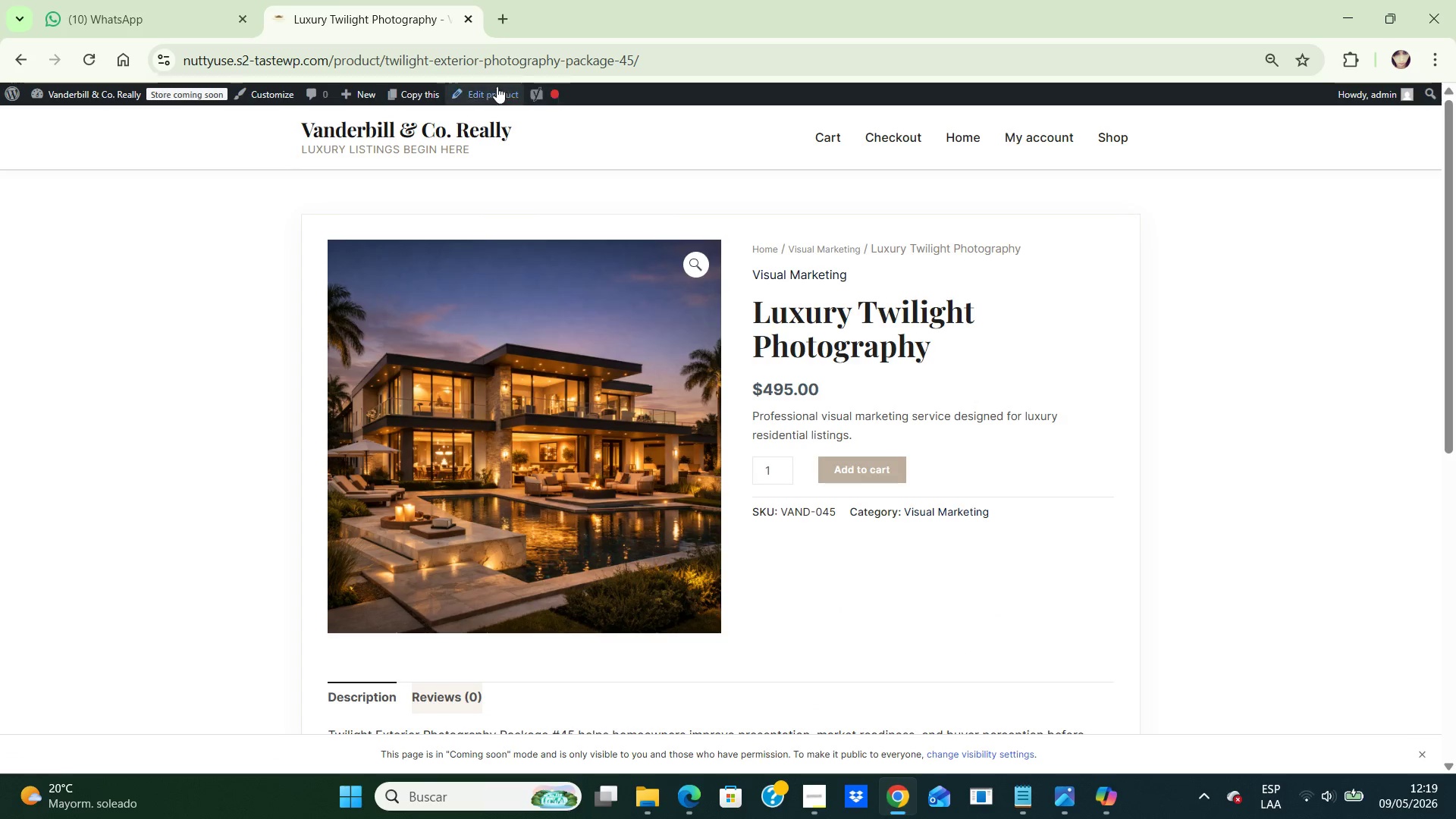 
left_click([502, 95])
 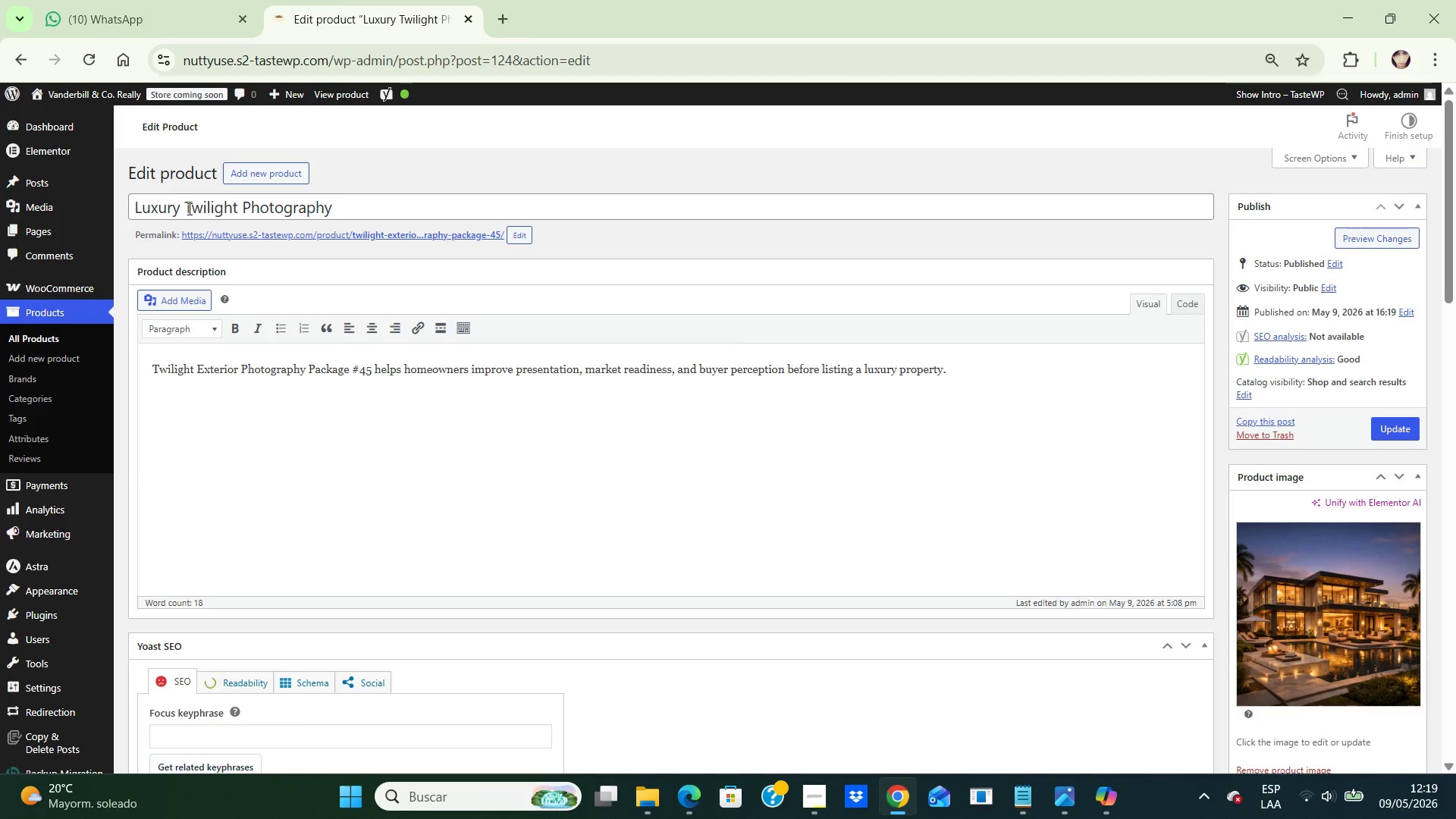 
left_click([189, 209])
 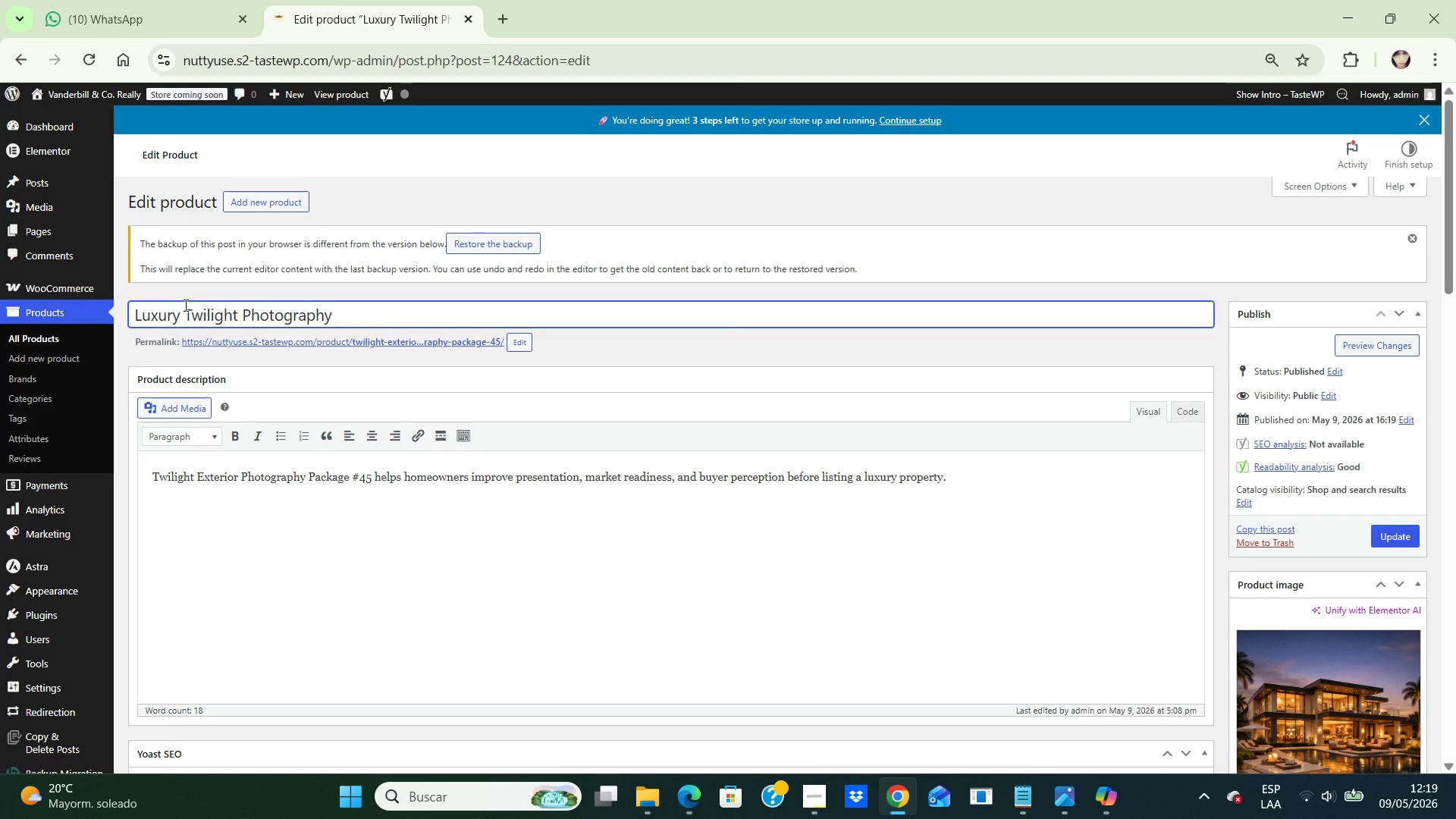 
left_click([184, 305])
 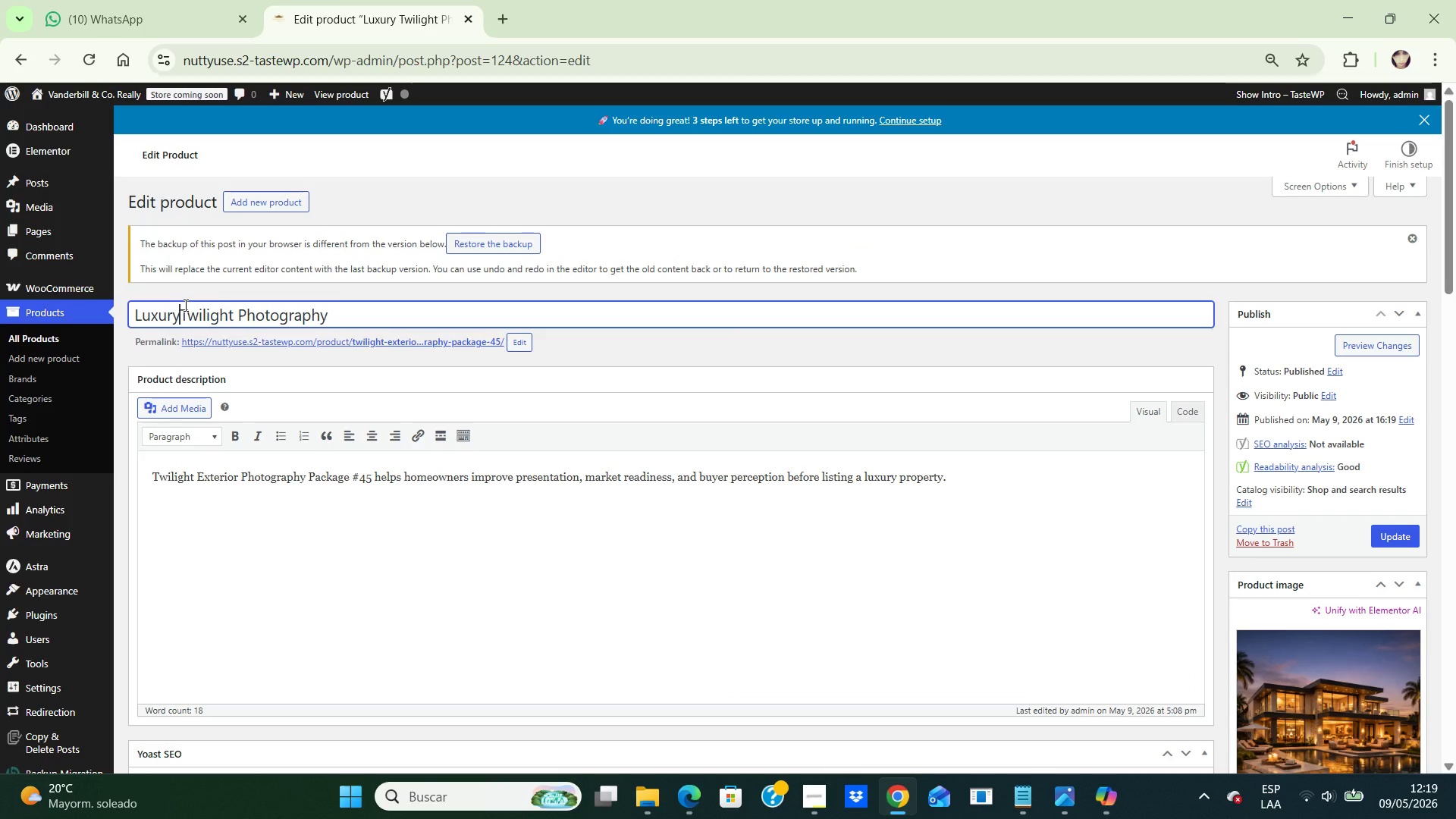 
key(Backspace)
 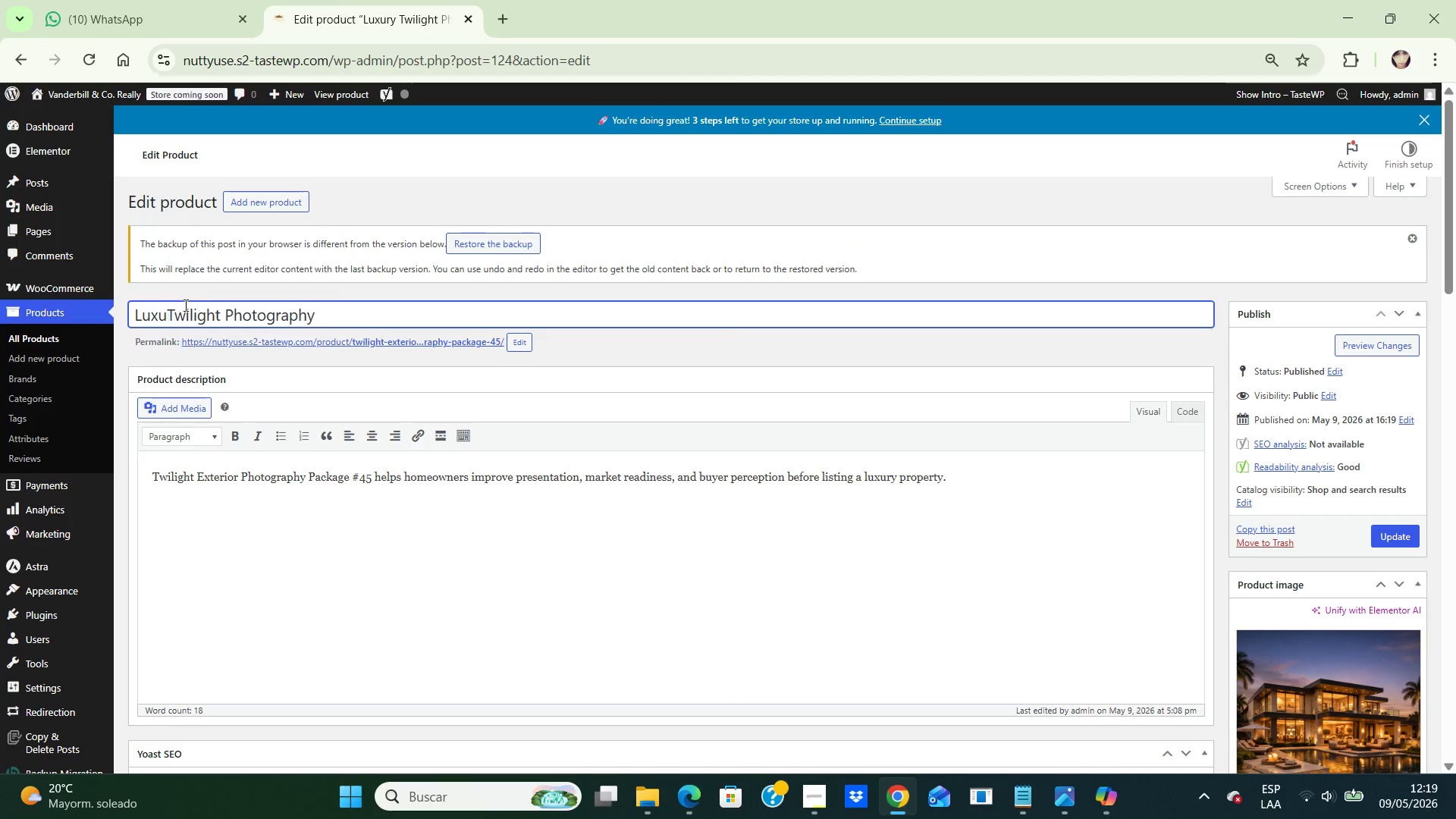 
key(Backspace)
 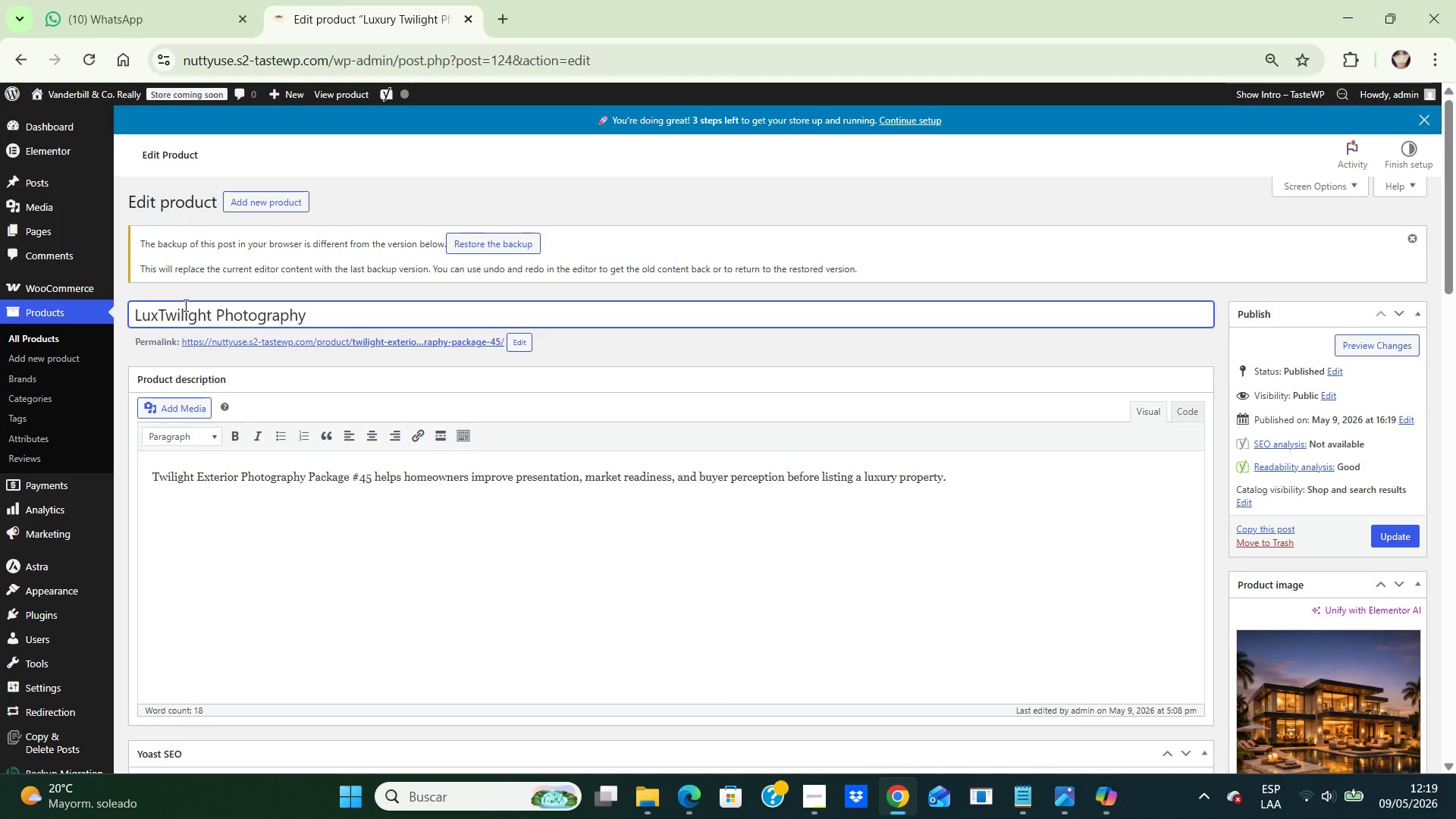 
key(Backspace)
 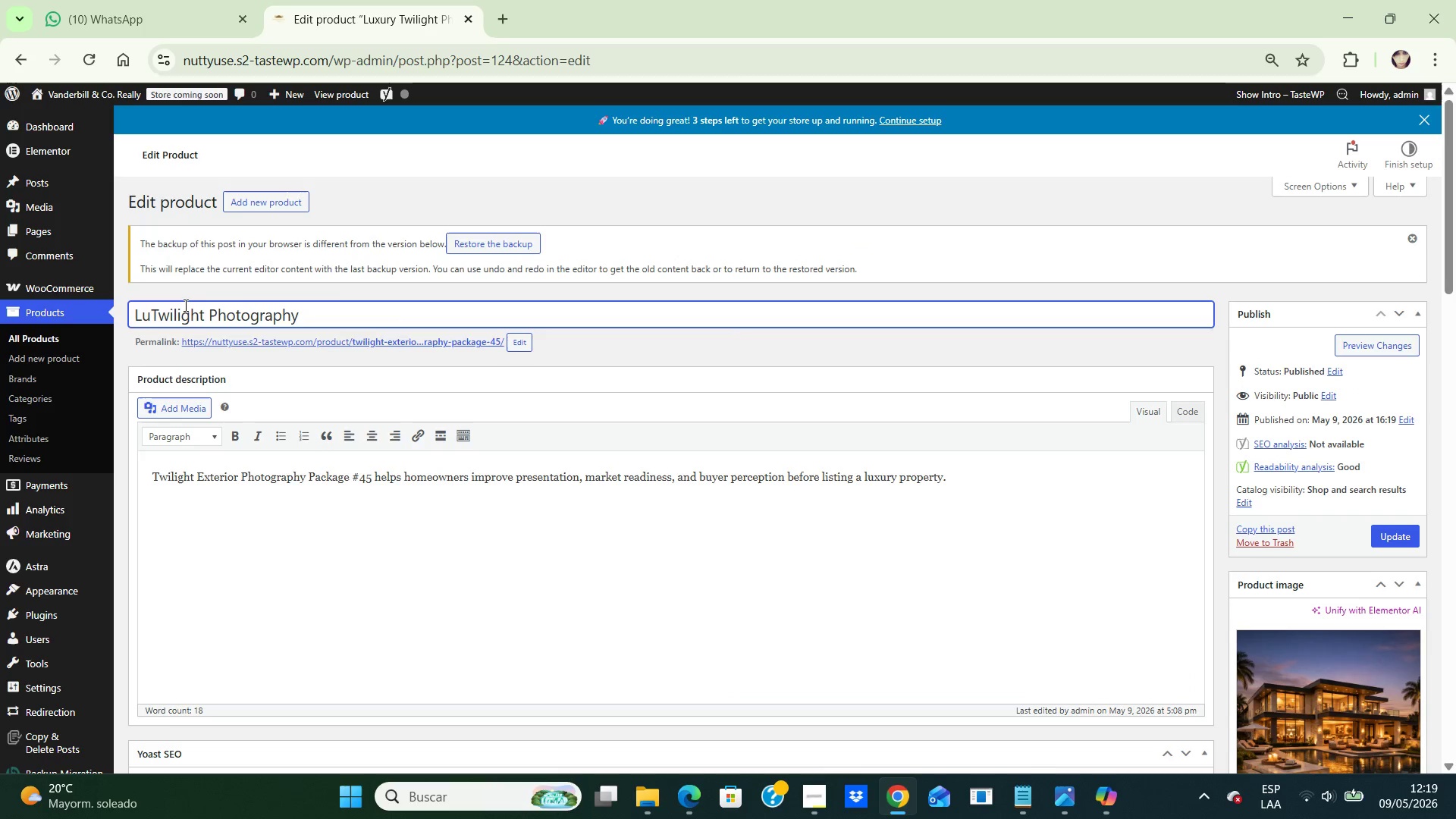 
key(Backspace)
 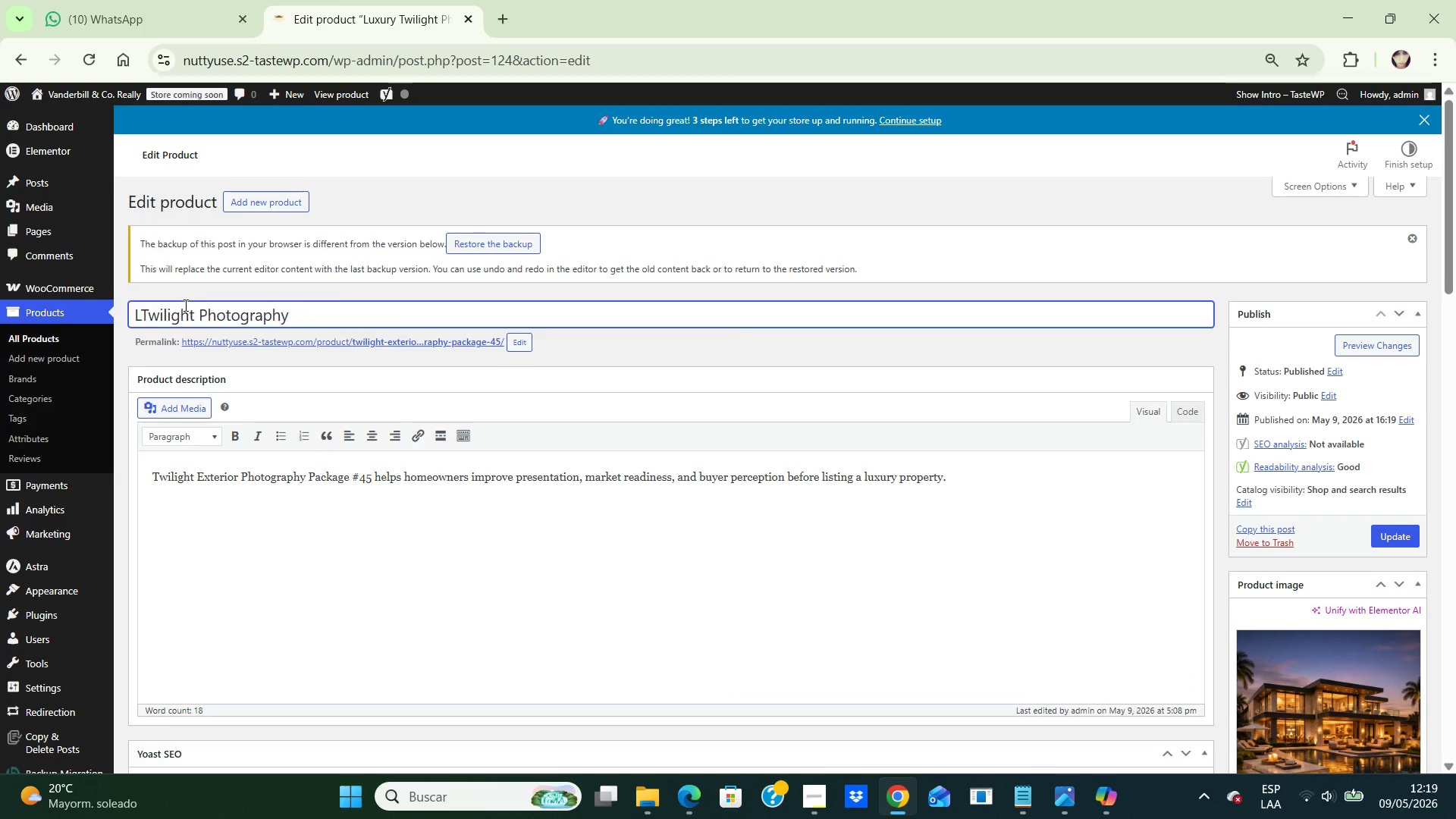 
key(Backspace)
 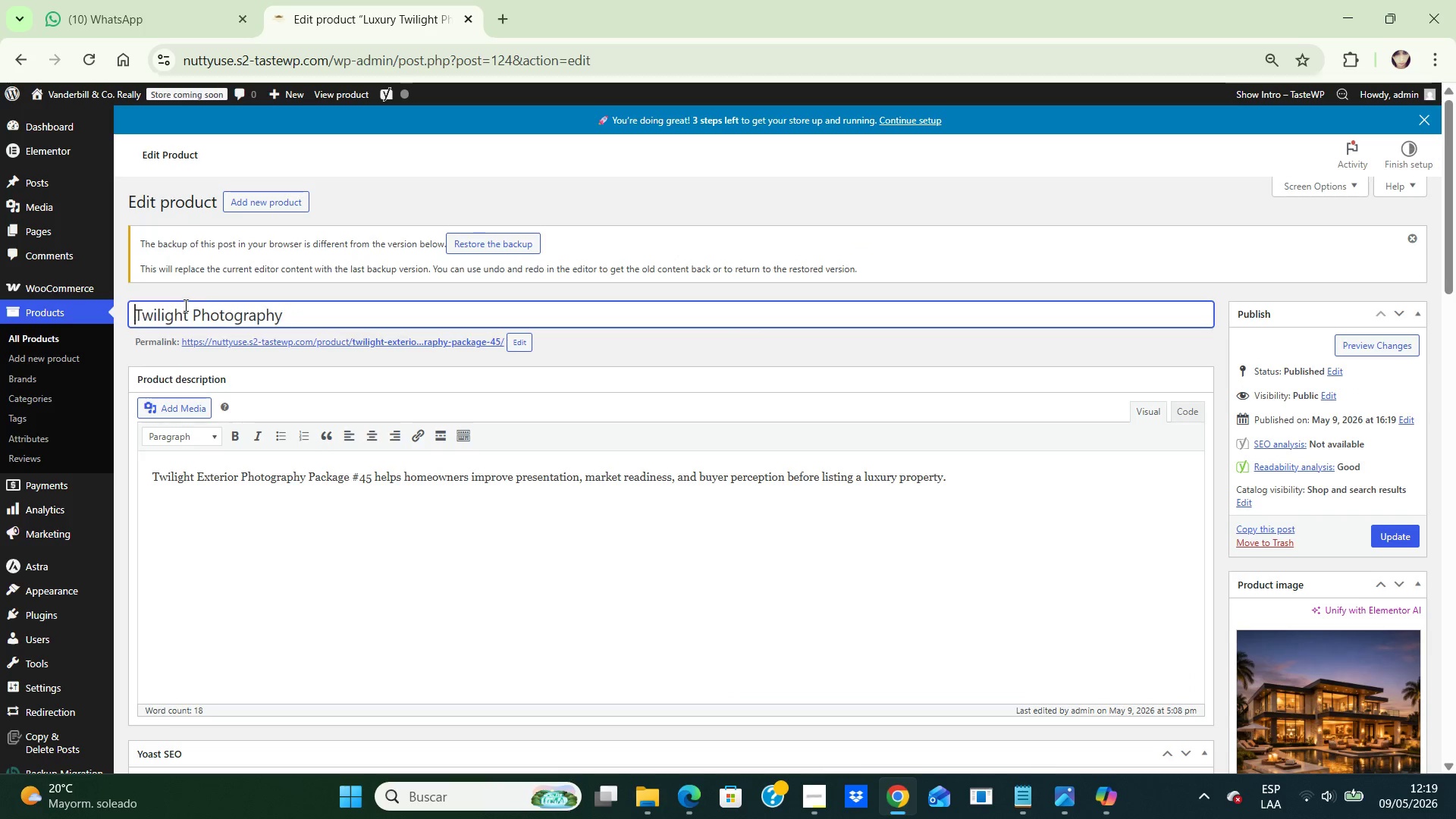 
key(Backspace)
 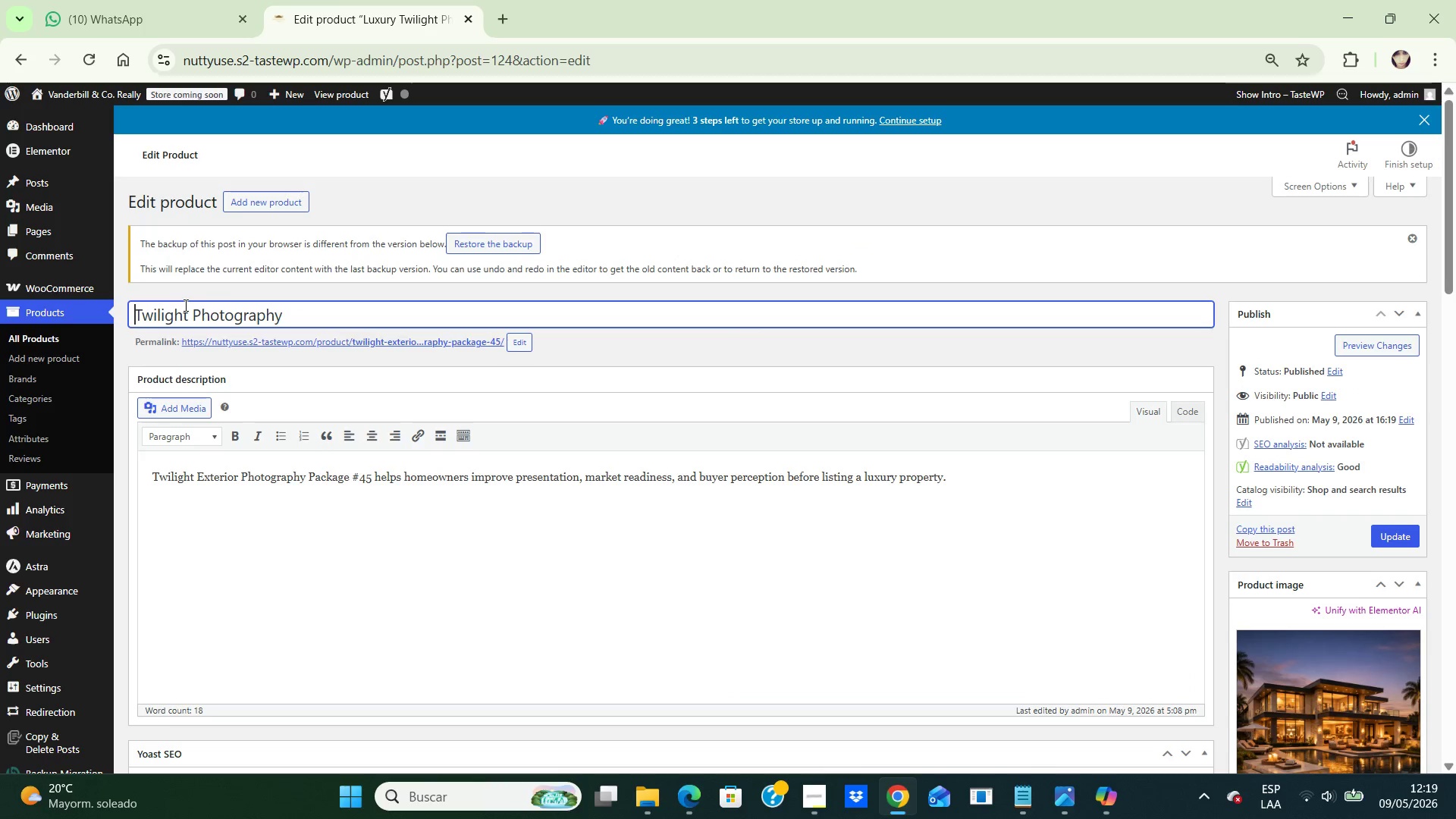 
key(Backspace)
 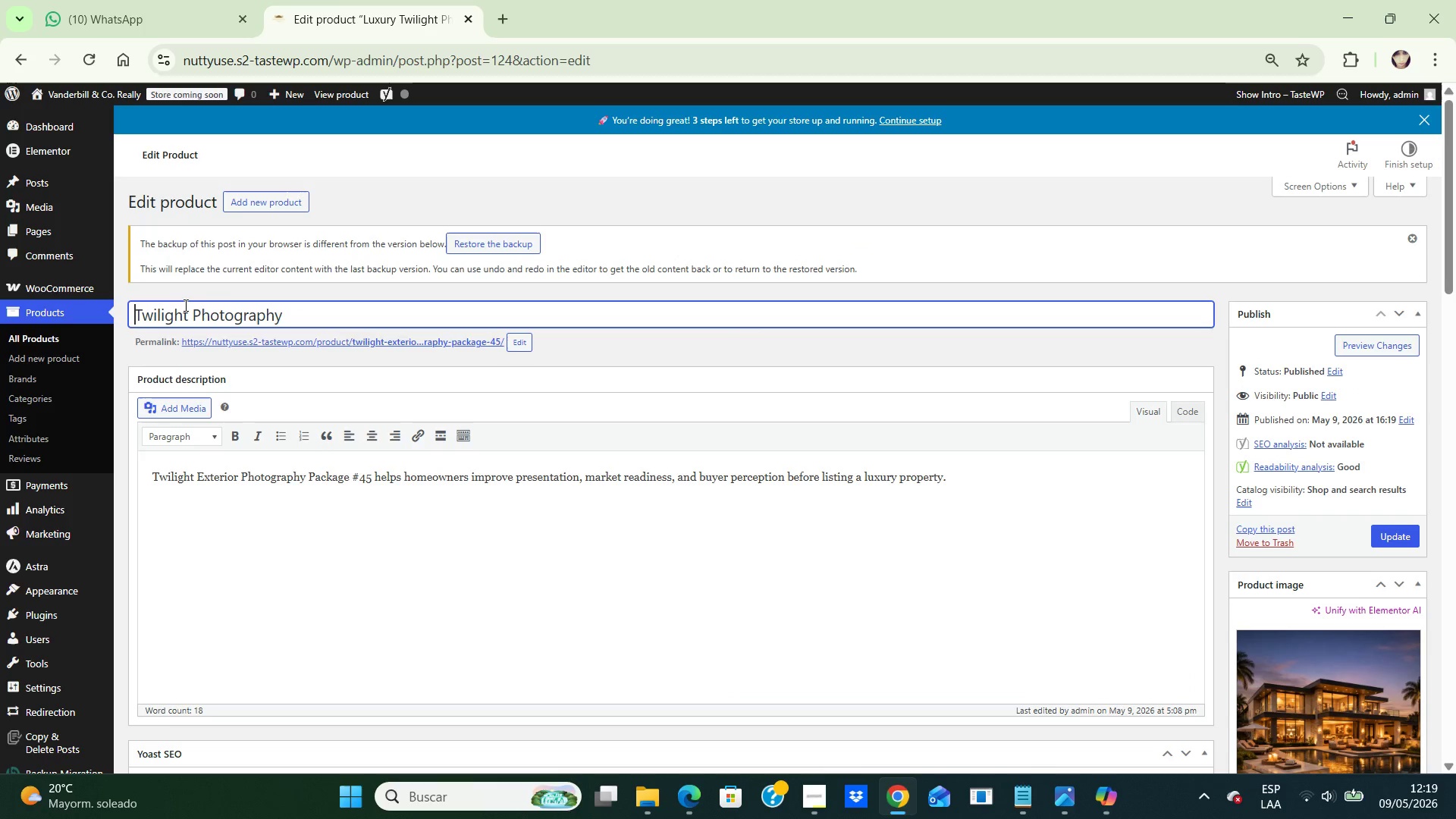 
key(Backspace)
 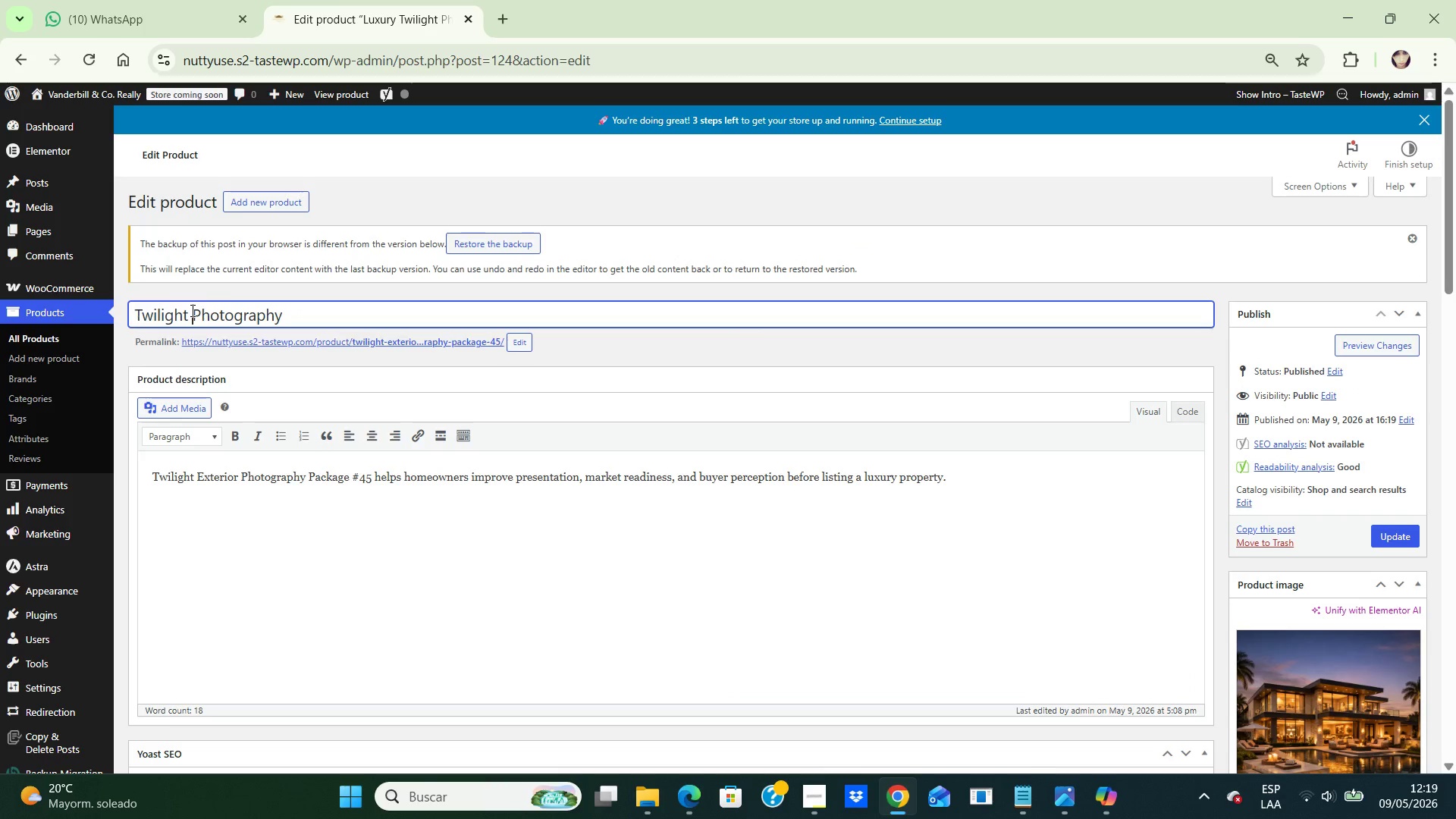 
left_click([191, 310])
 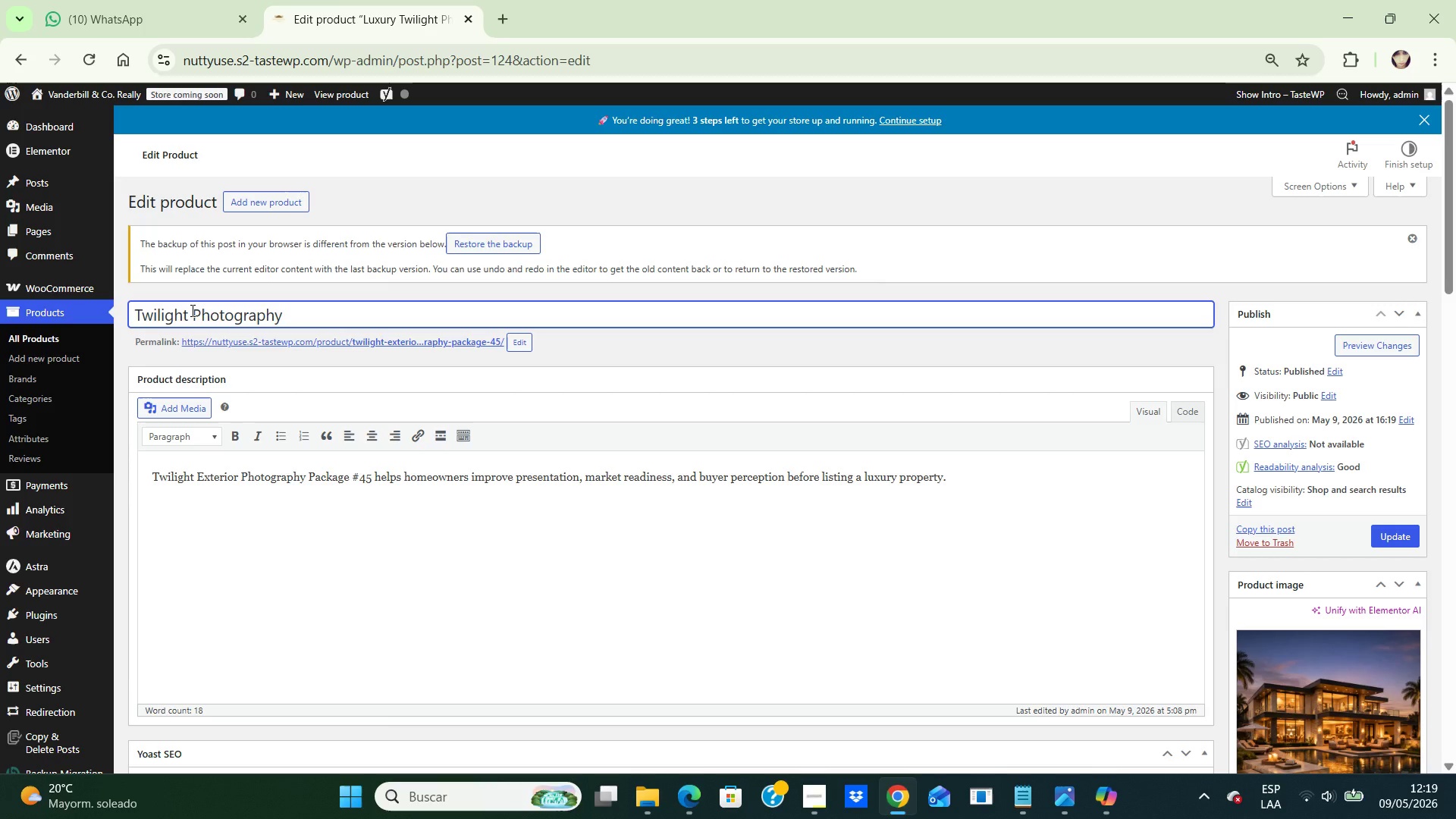 
type(Esra)
key(Backspace)
key(Backspace)
type(tate)
 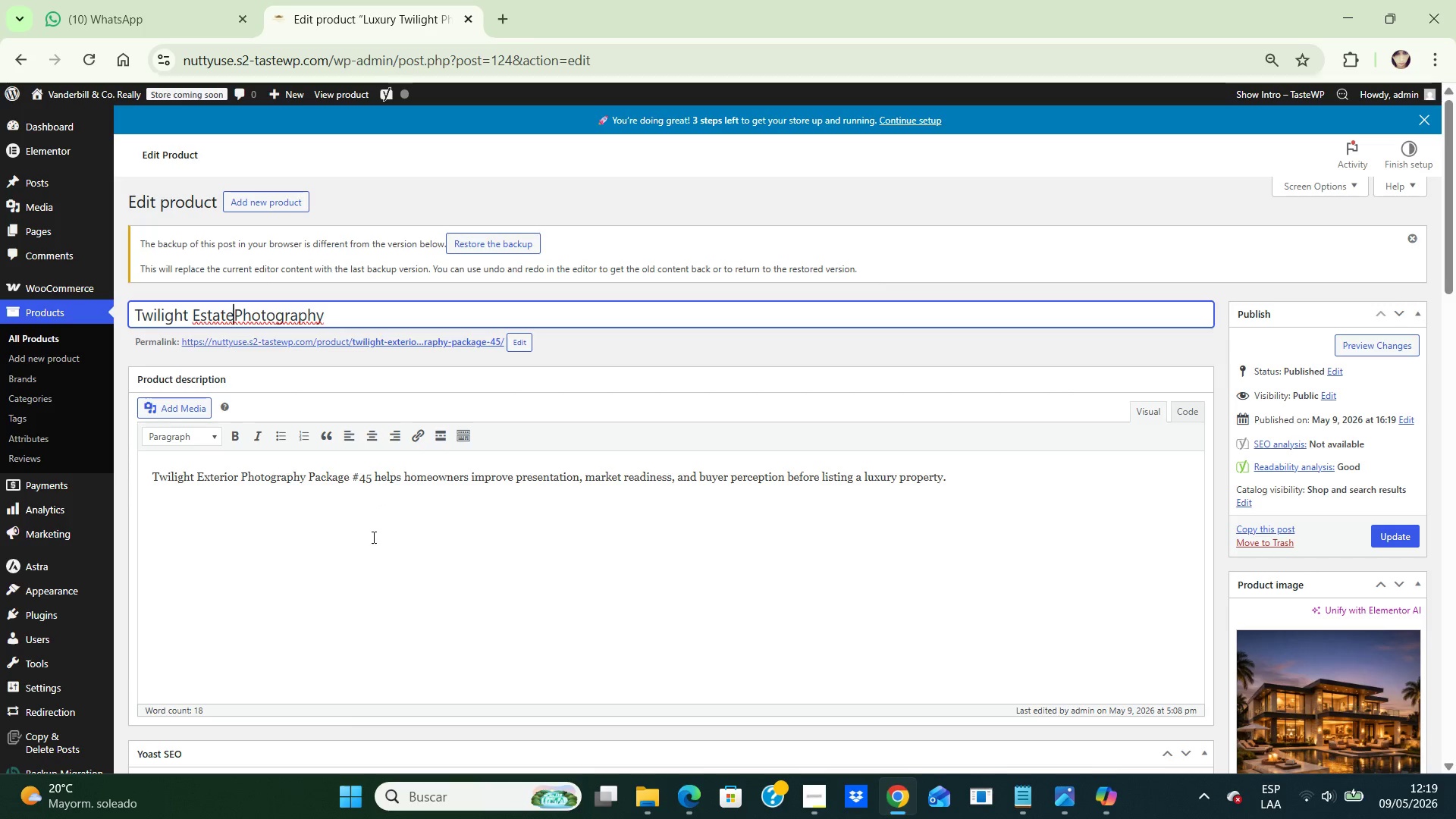 
key(Space)
 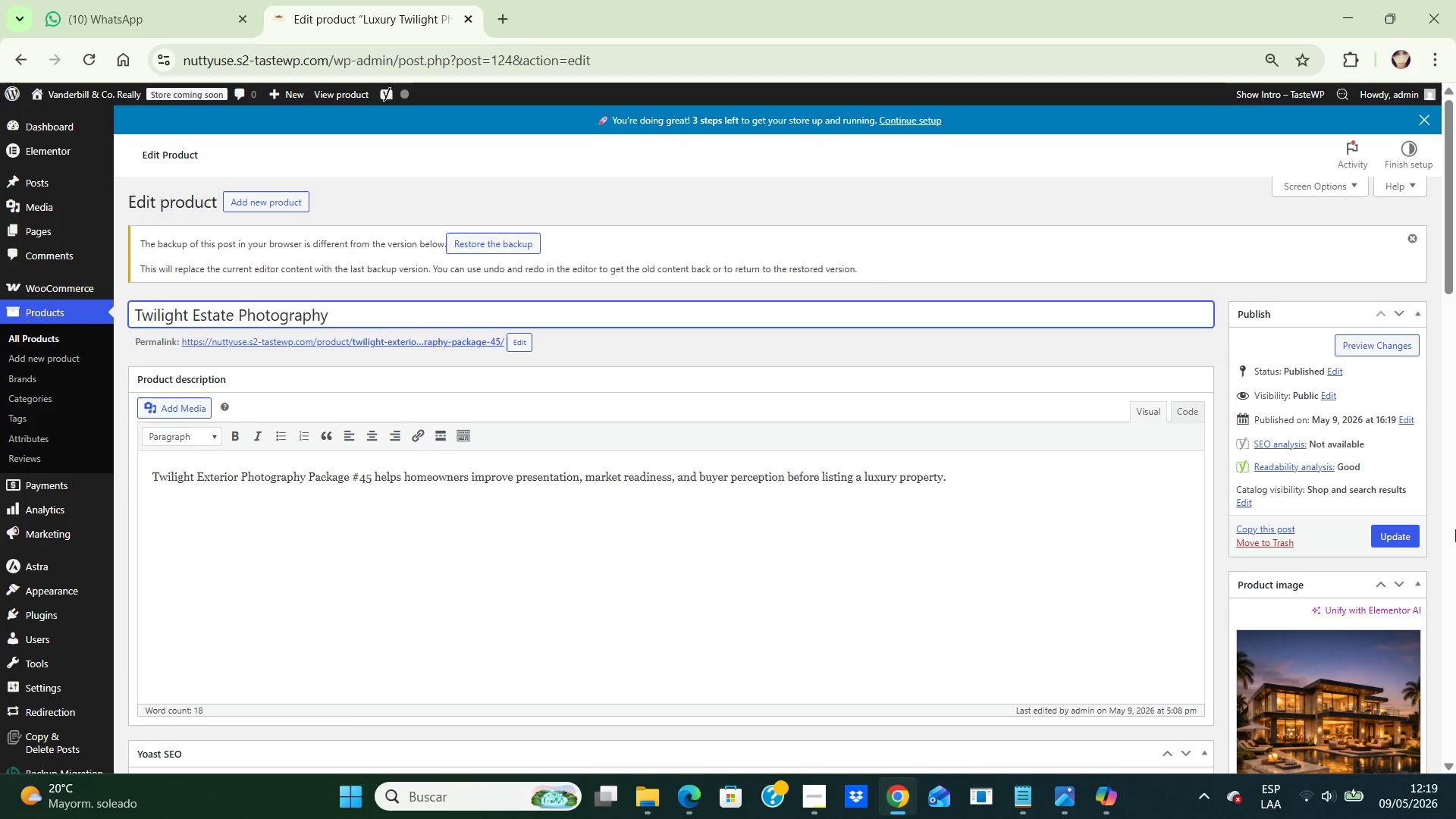 
wait(6.52)
 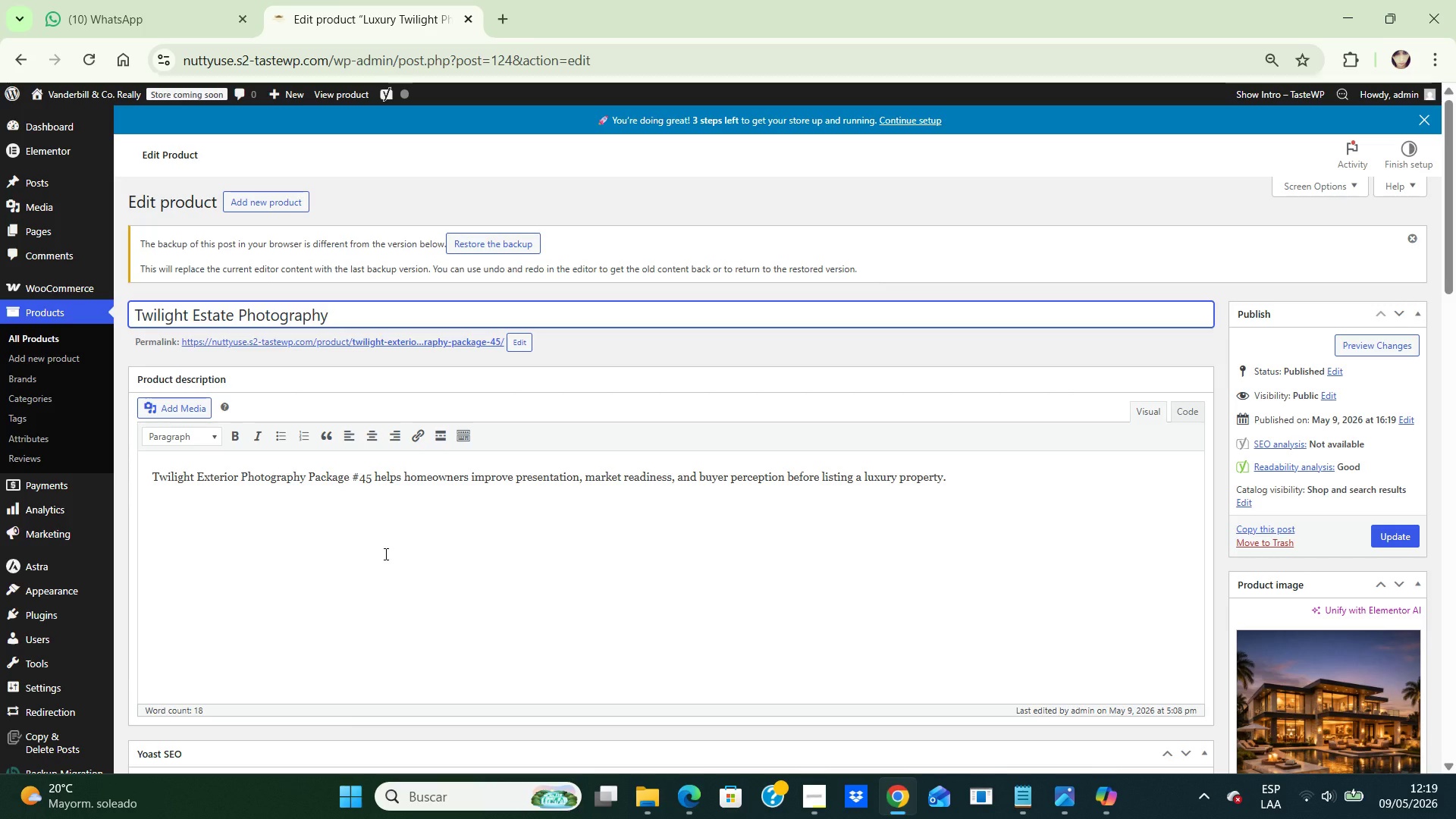 
left_click([1384, 530])
 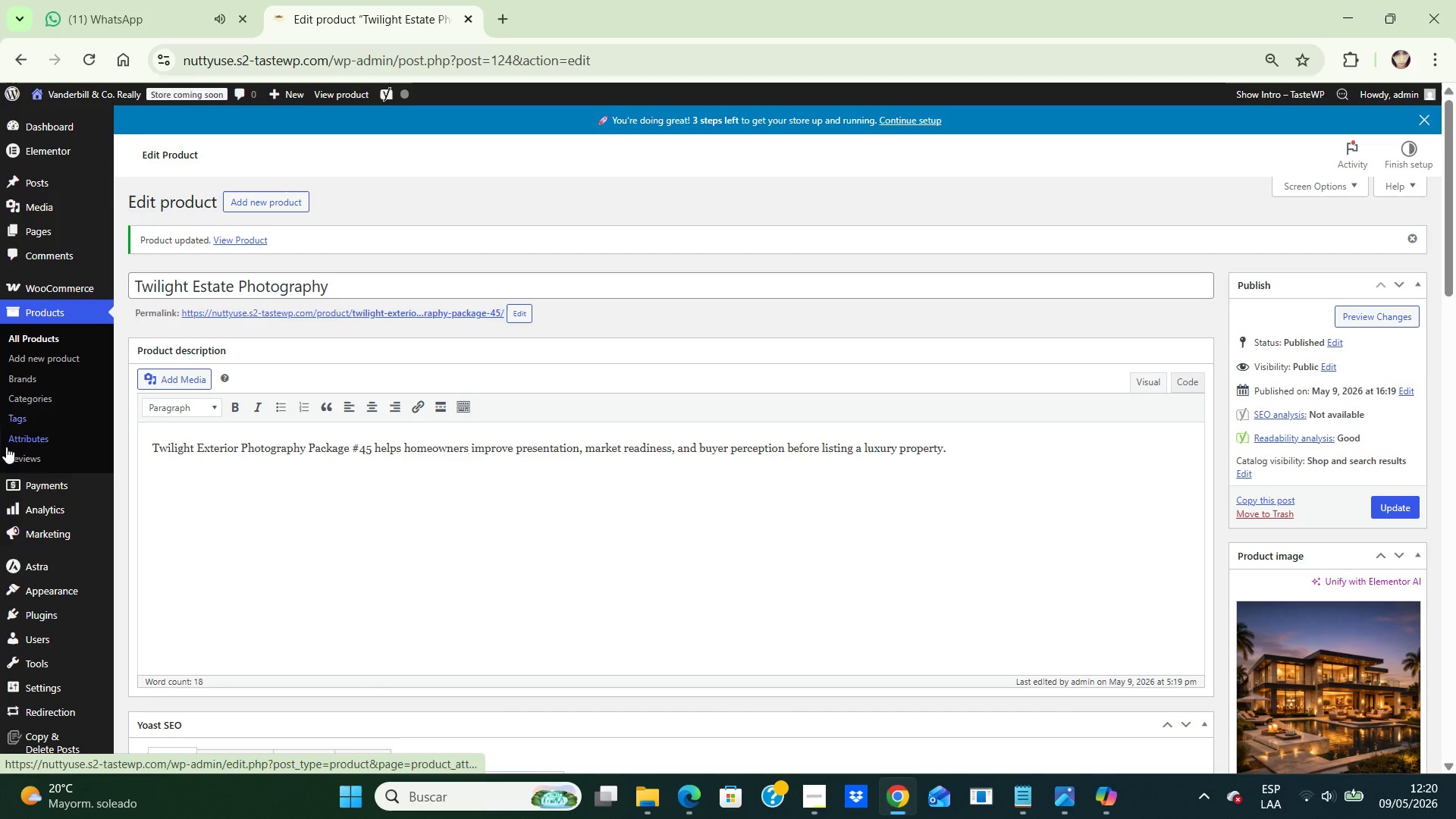 
wait(36.56)
 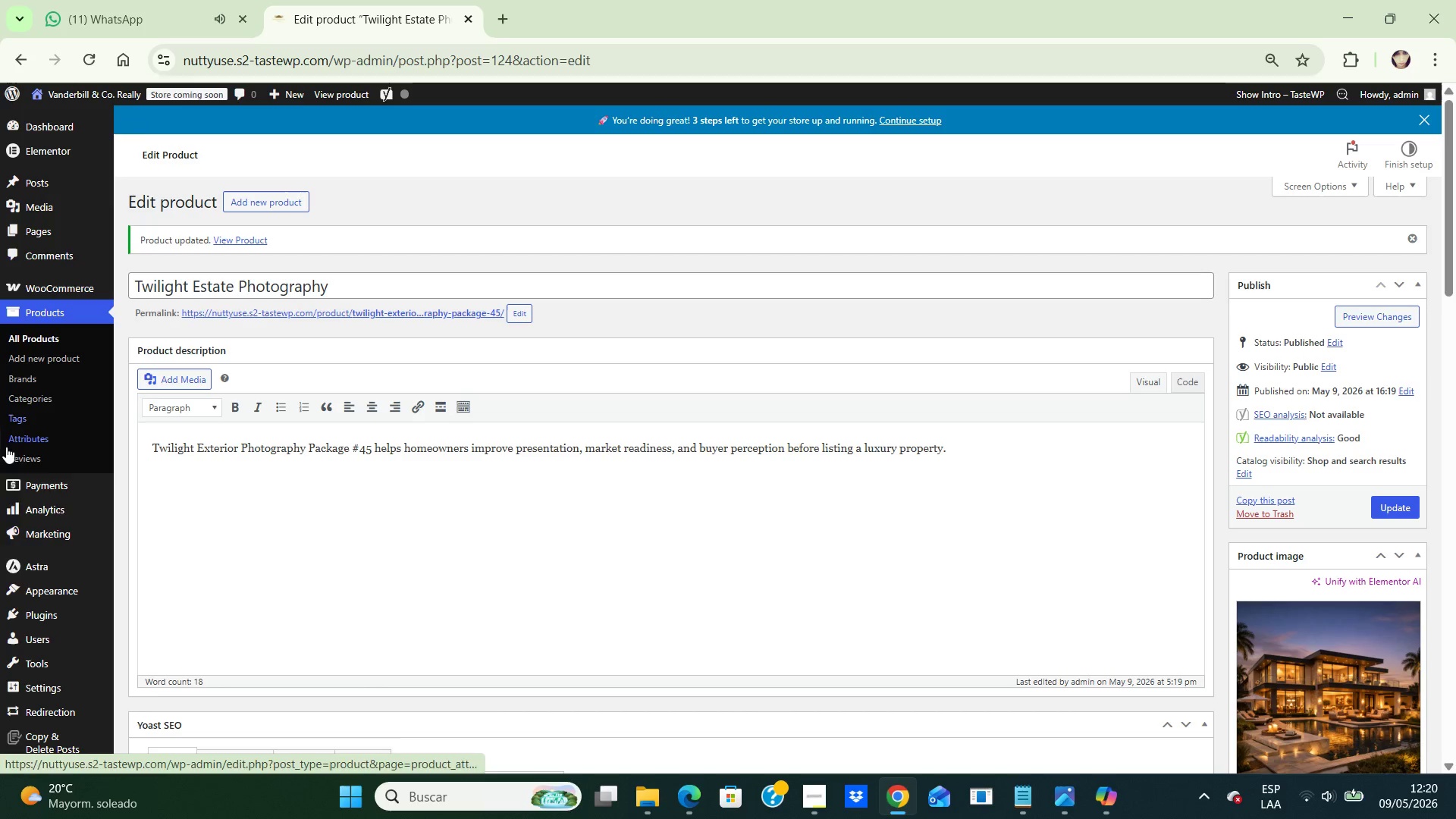 
left_click([149, 632])
 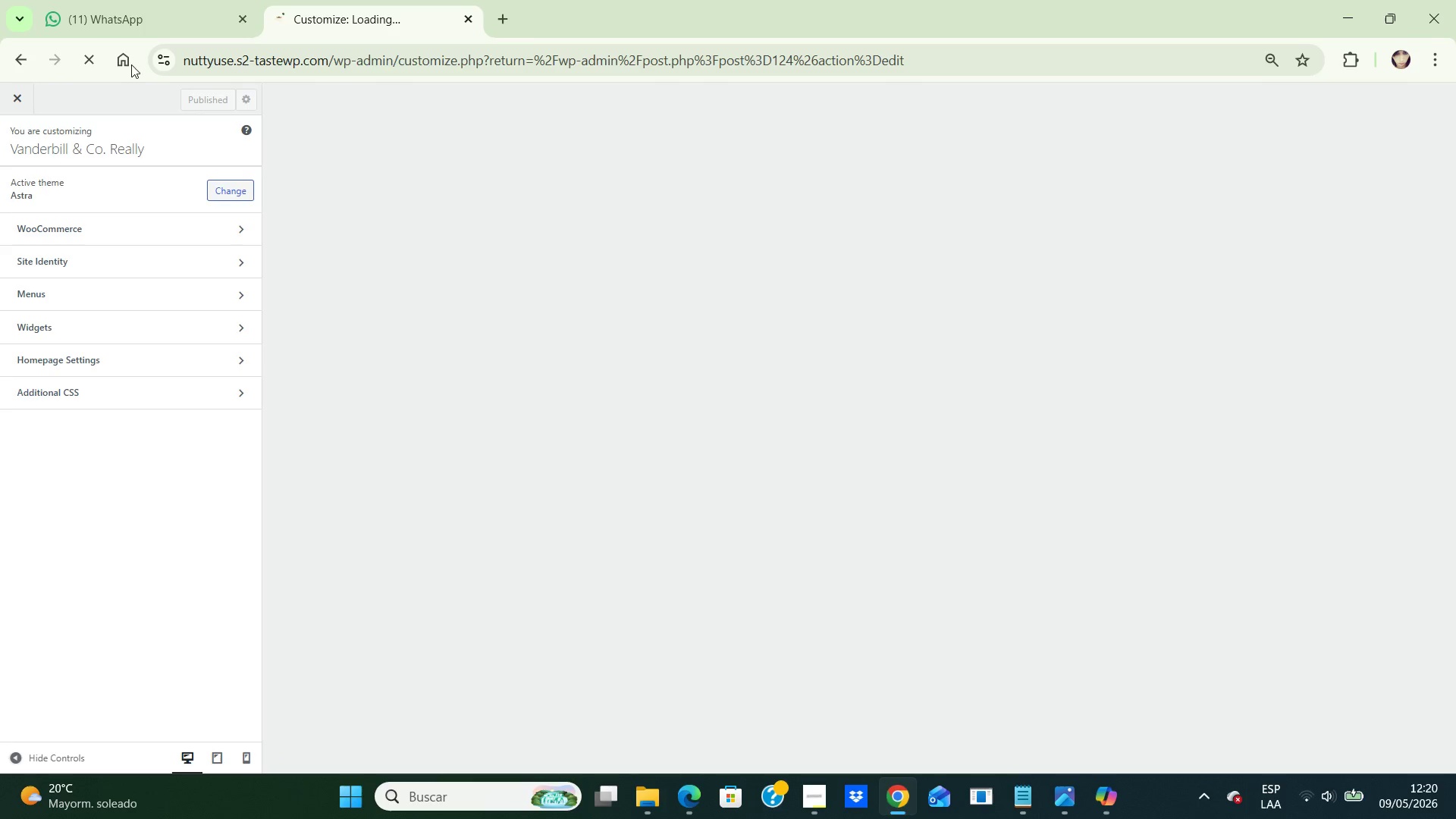 
left_click([160, 2])
 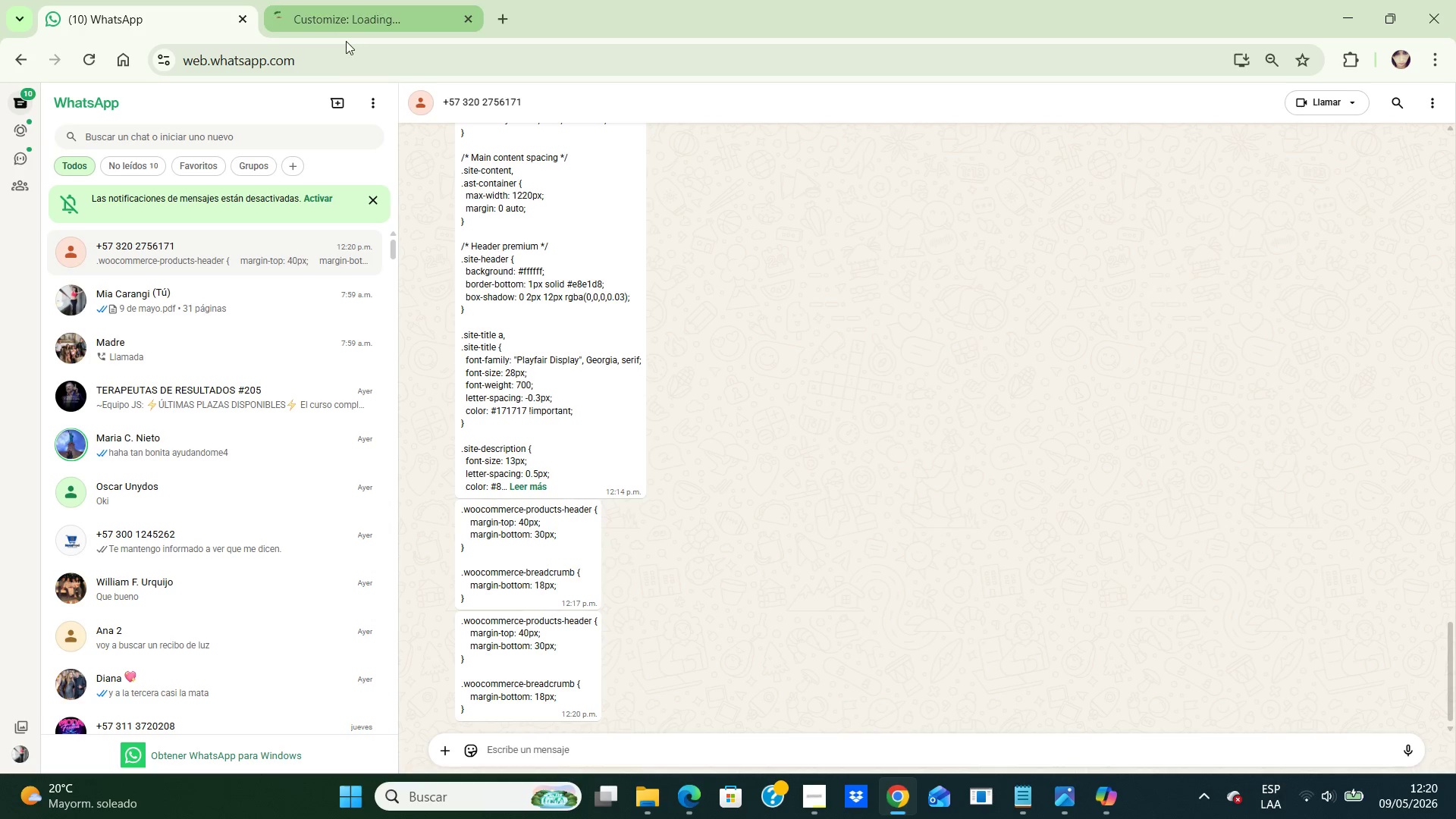 
wait(7.72)
 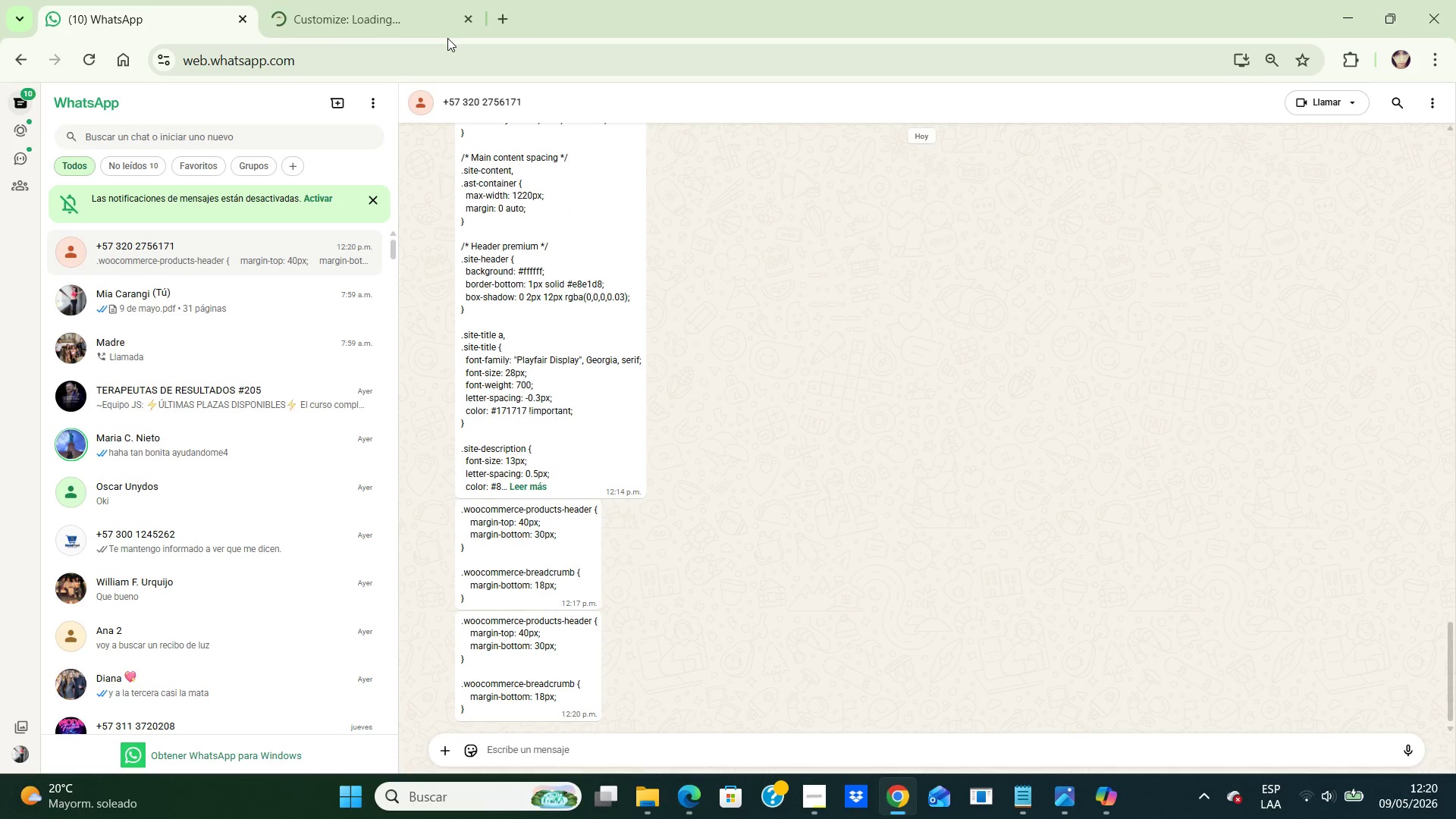 
mouse_move([212, 2])
 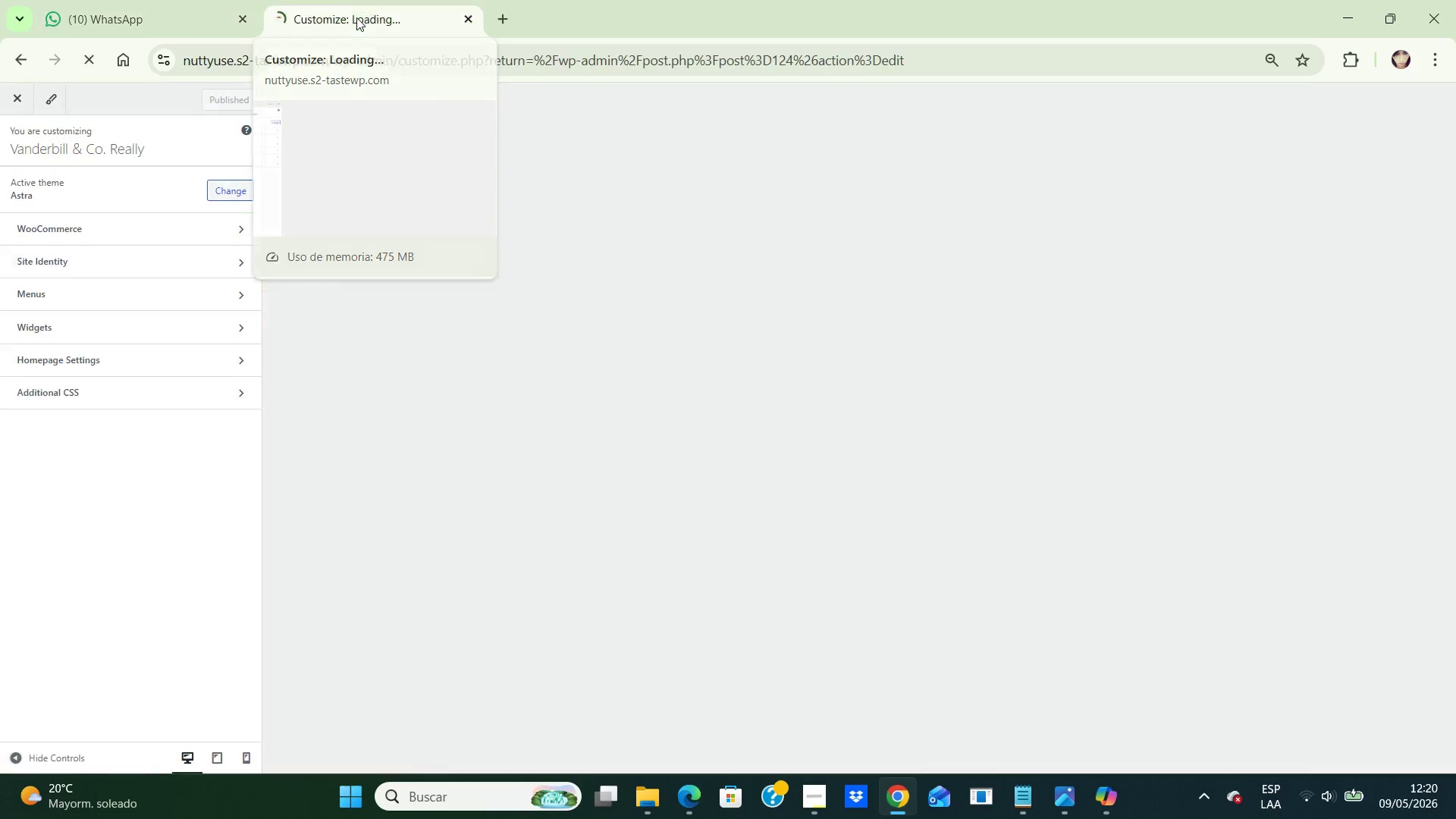 
left_click([356, 17])
 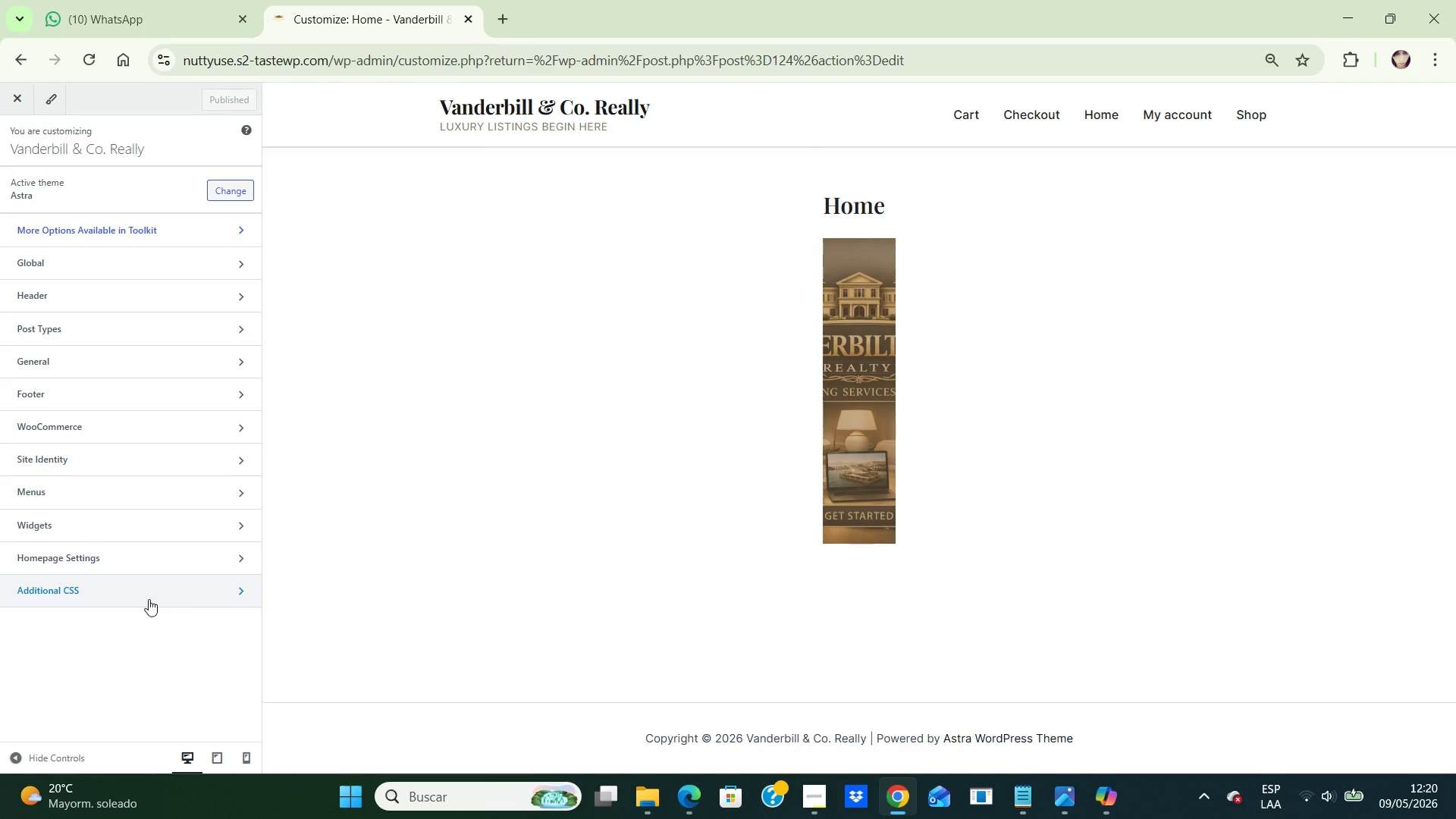 
left_click([149, 599])
 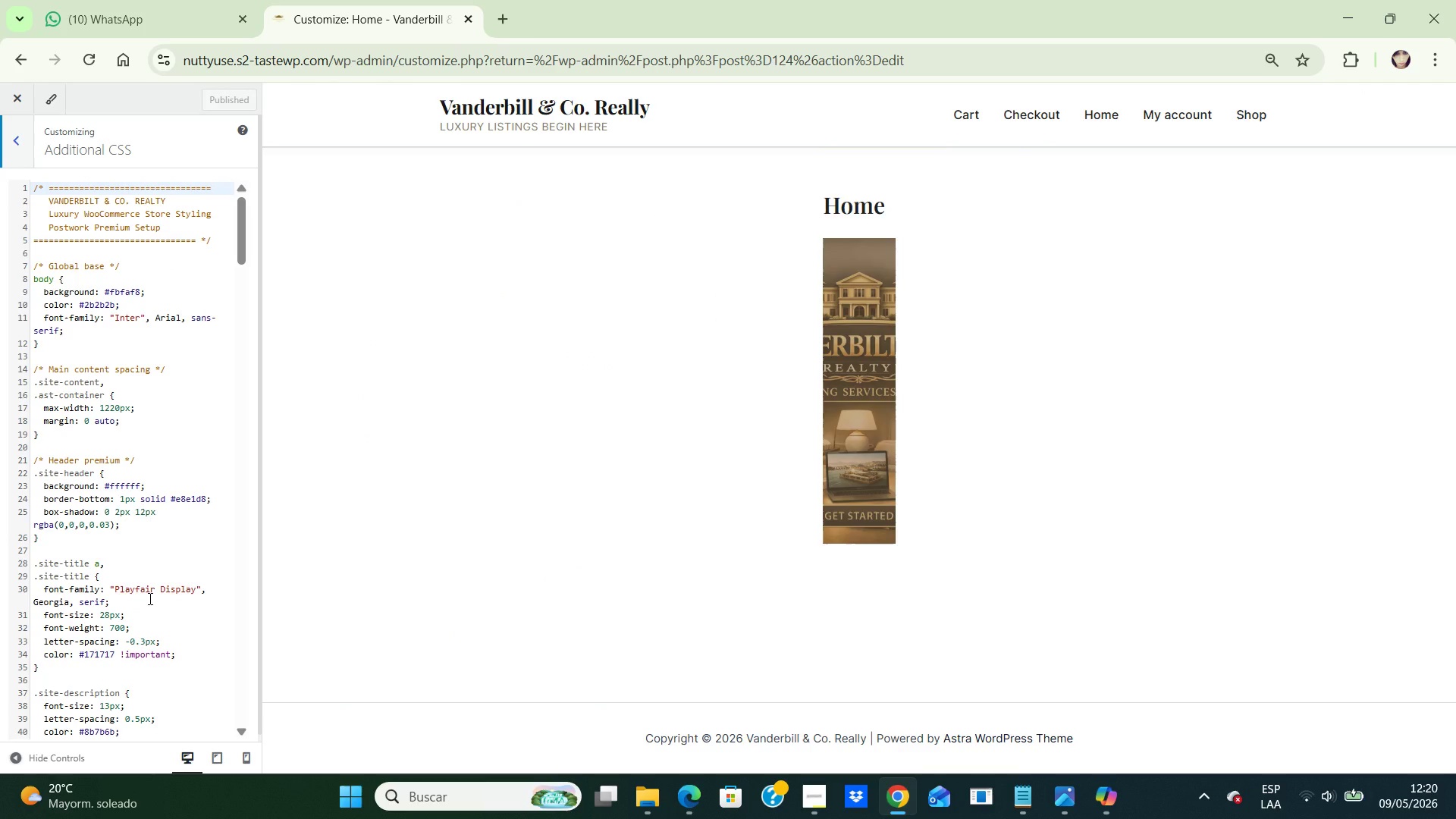 
wait(25.56)
 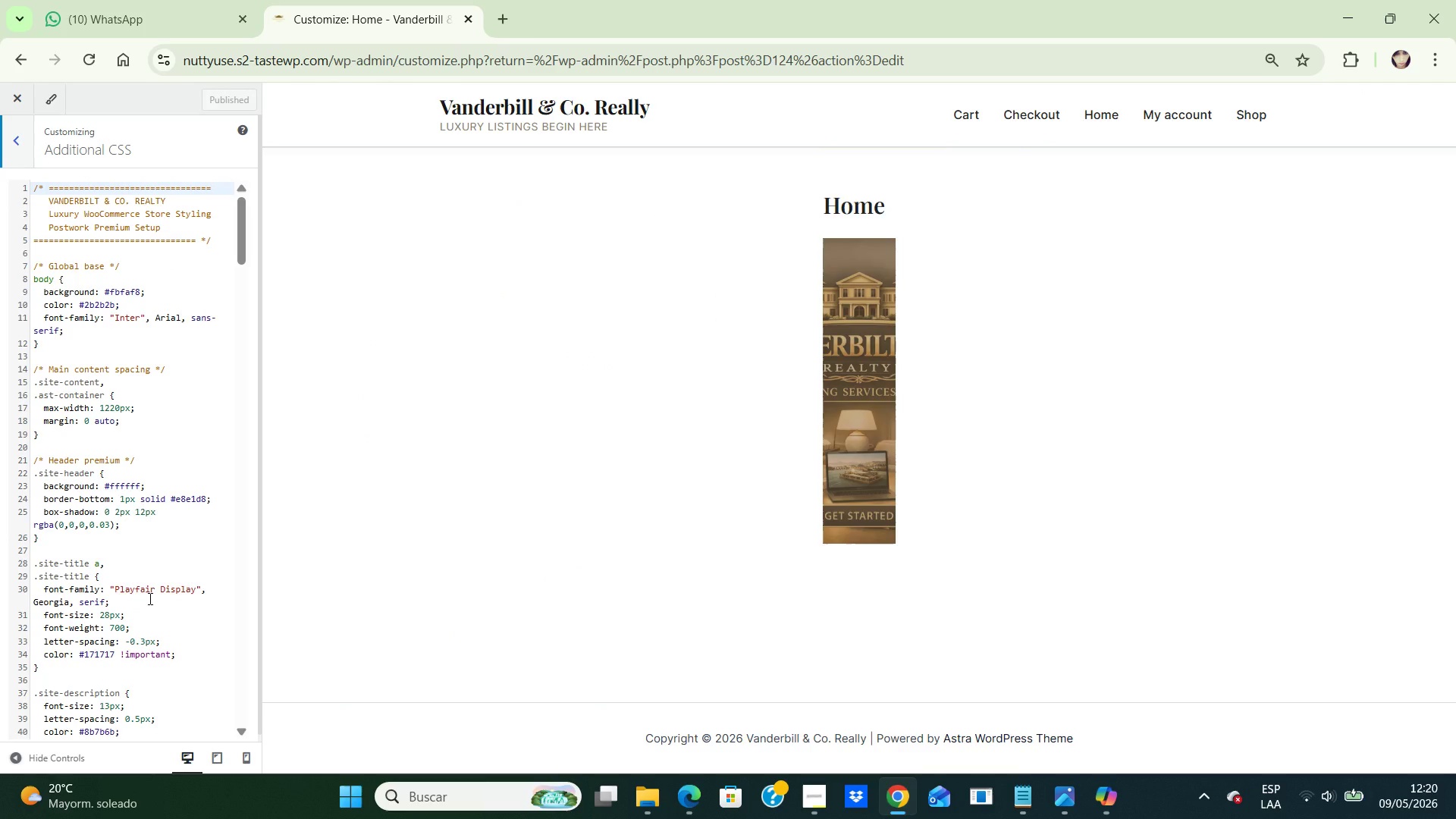 
left_click([15, 98])
 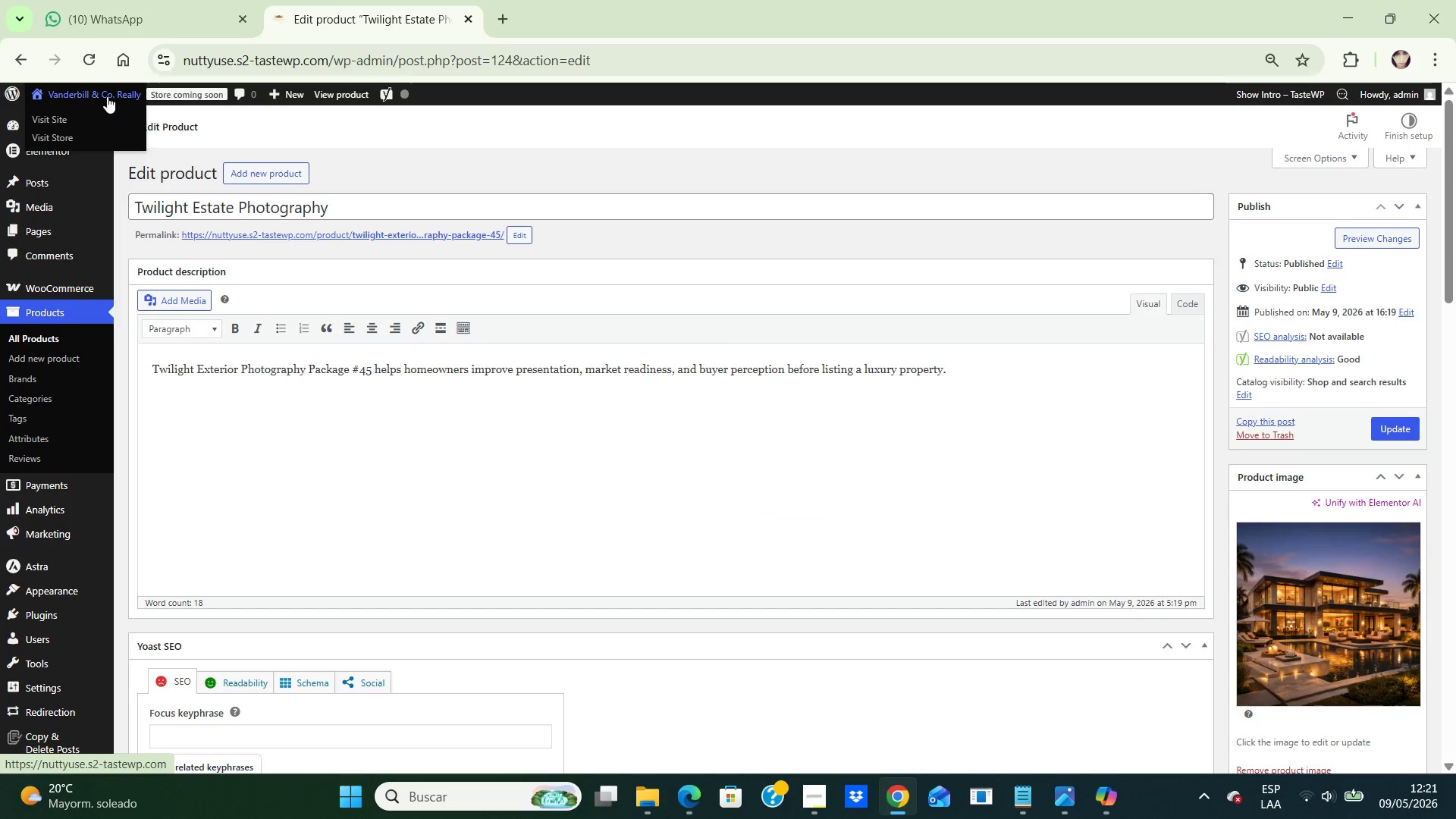 
wait(5.25)
 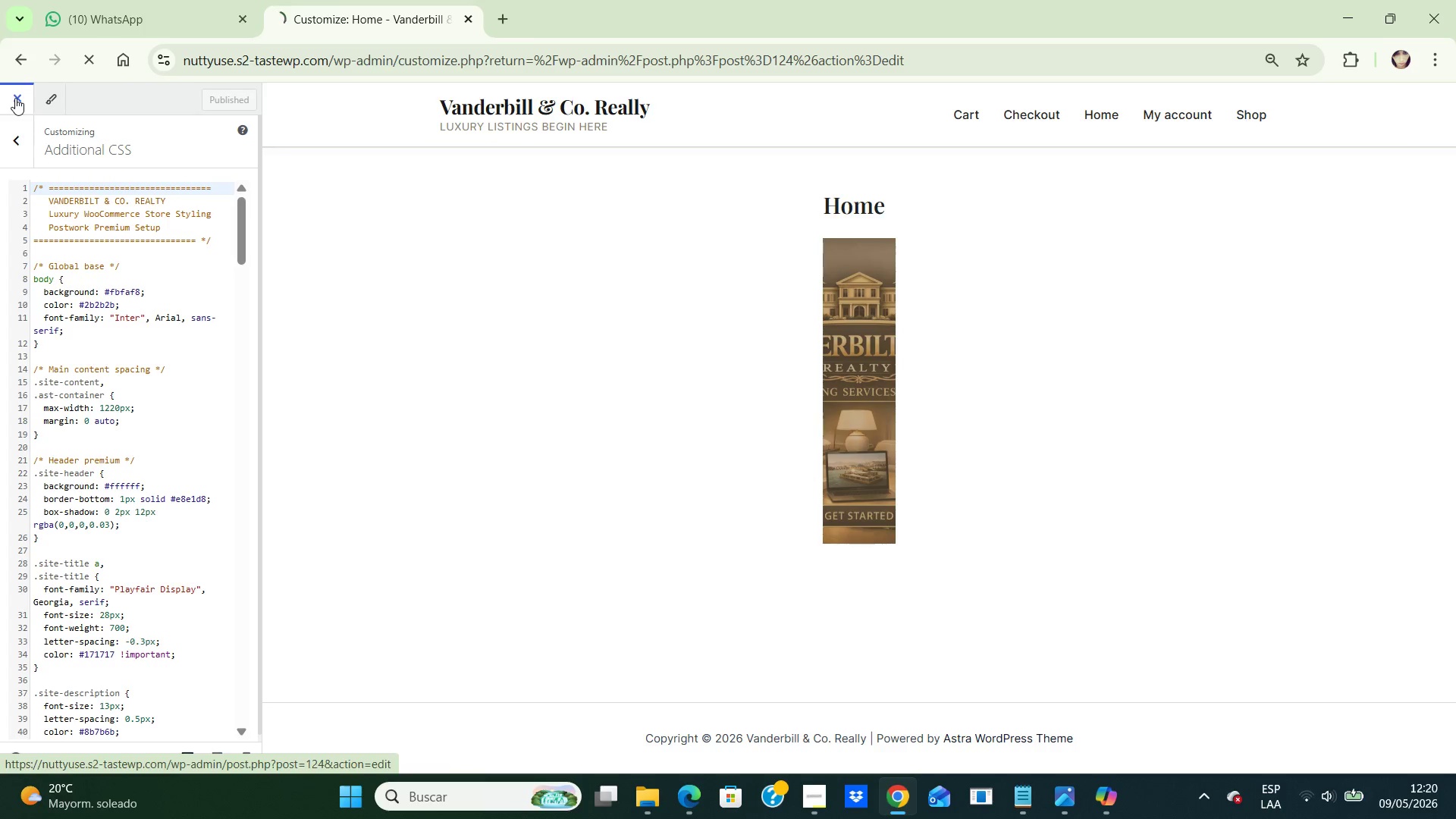 
left_click([73, 133])
 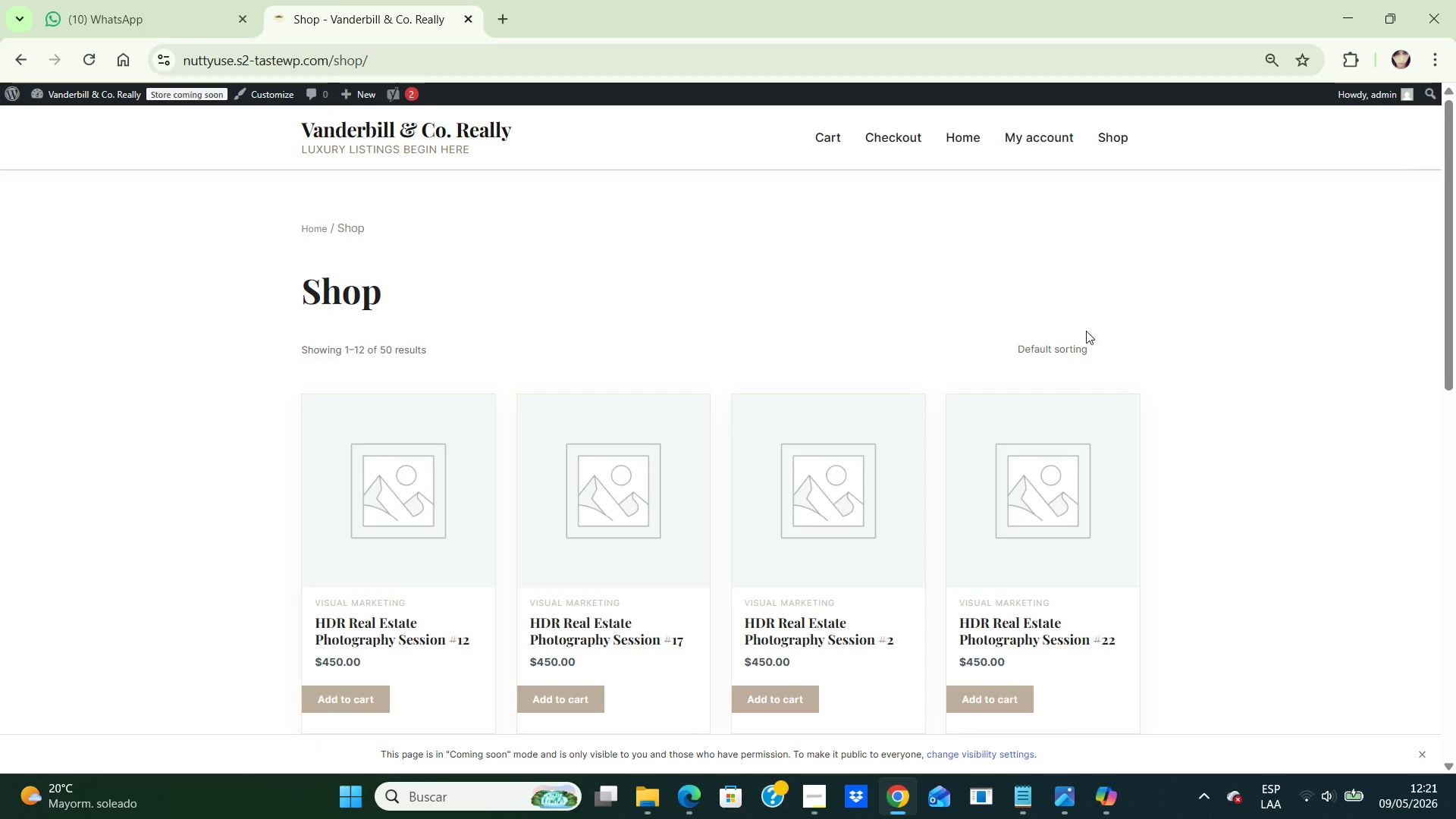 
left_click([1066, 351])
 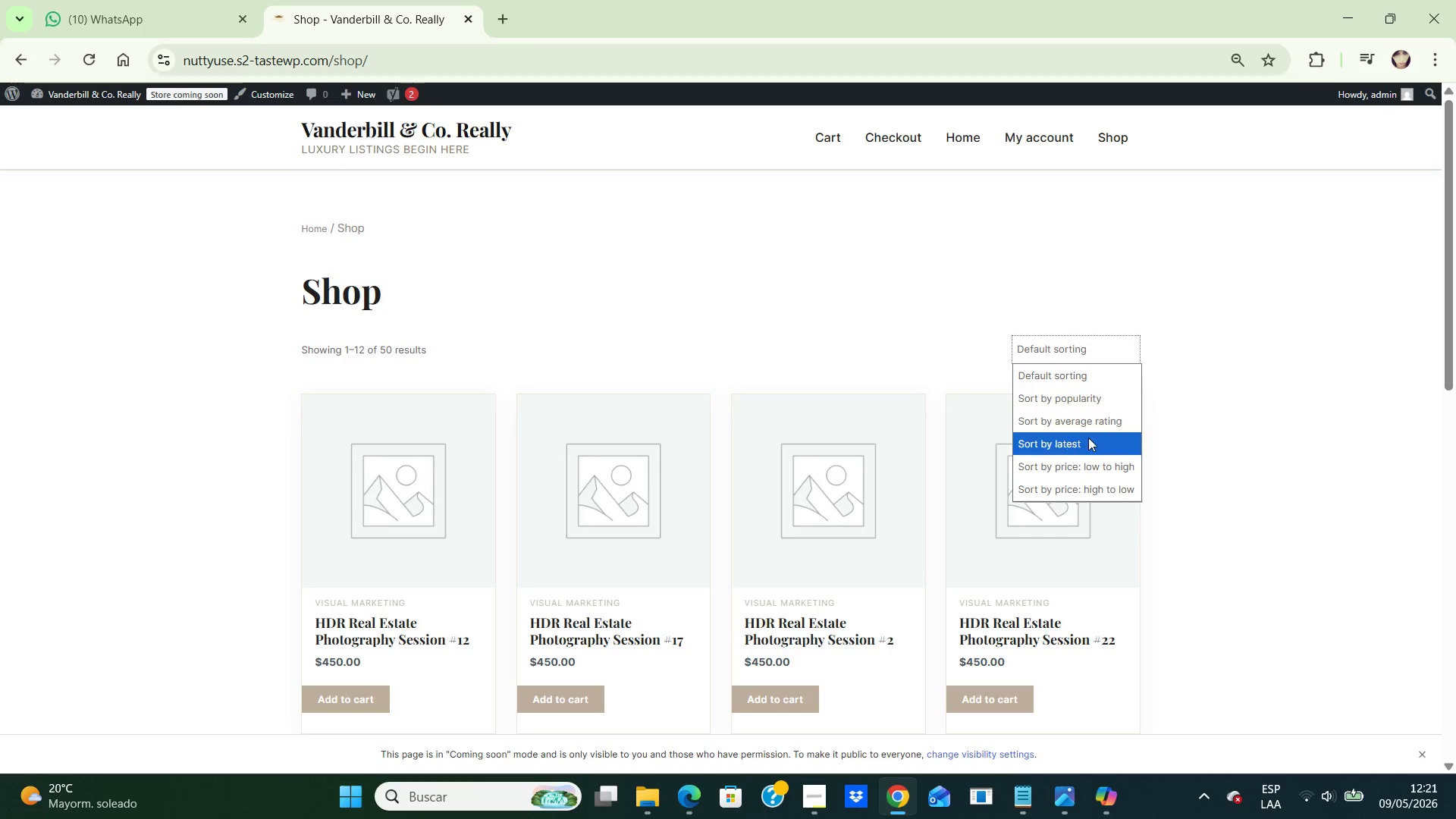 
left_click([1087, 438])
 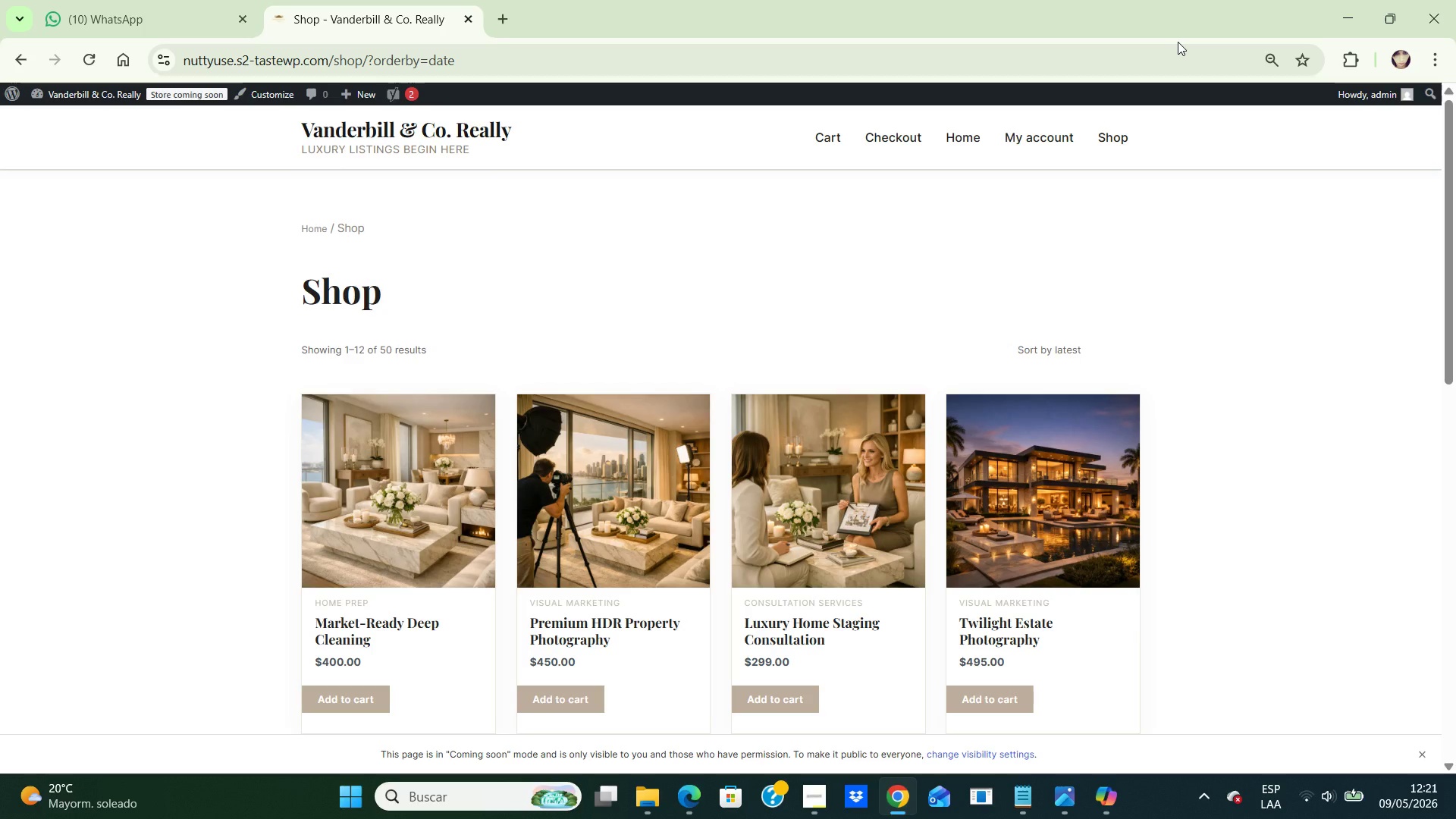 
wait(48.69)
 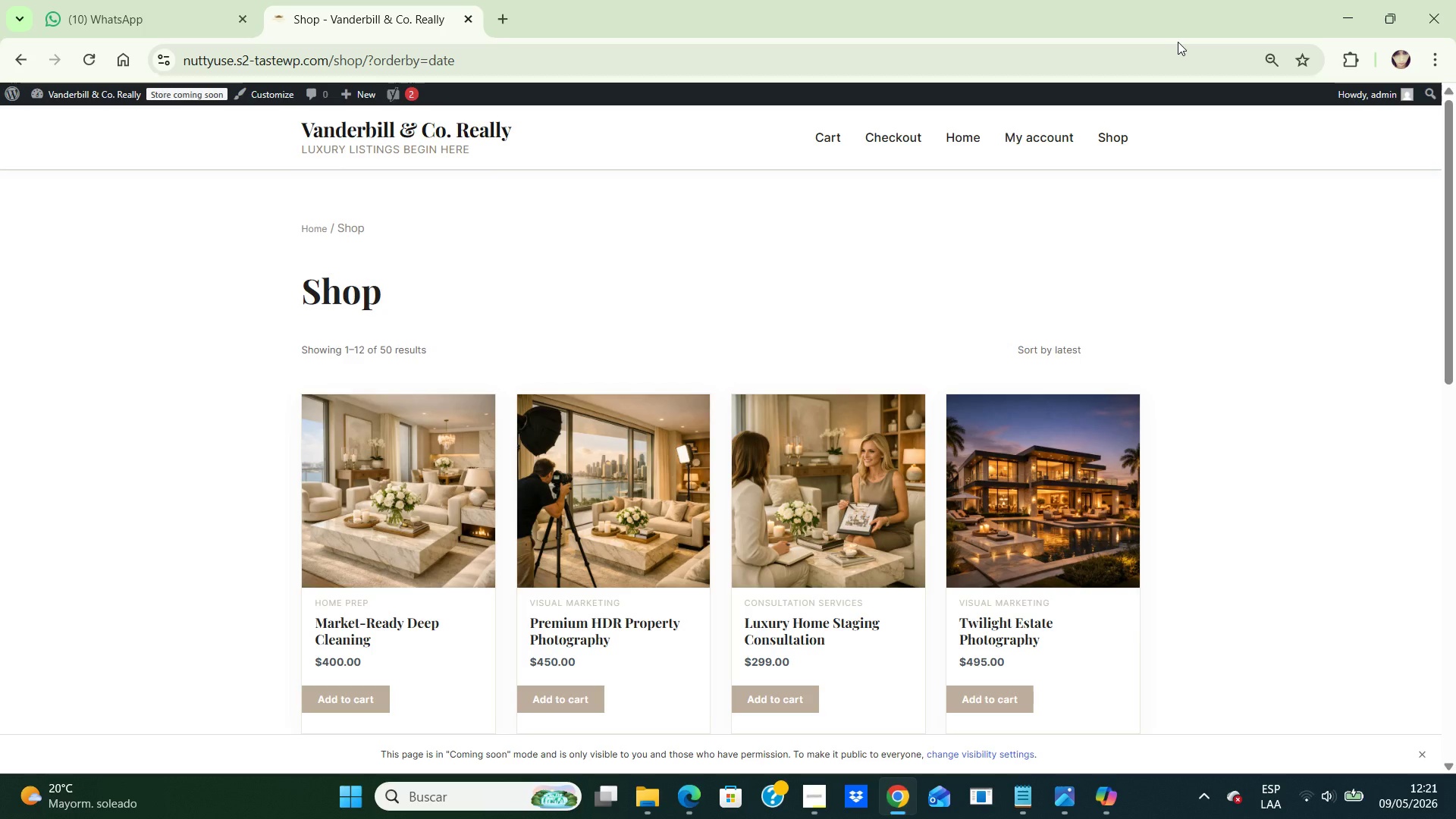 
left_click([124, 6])
 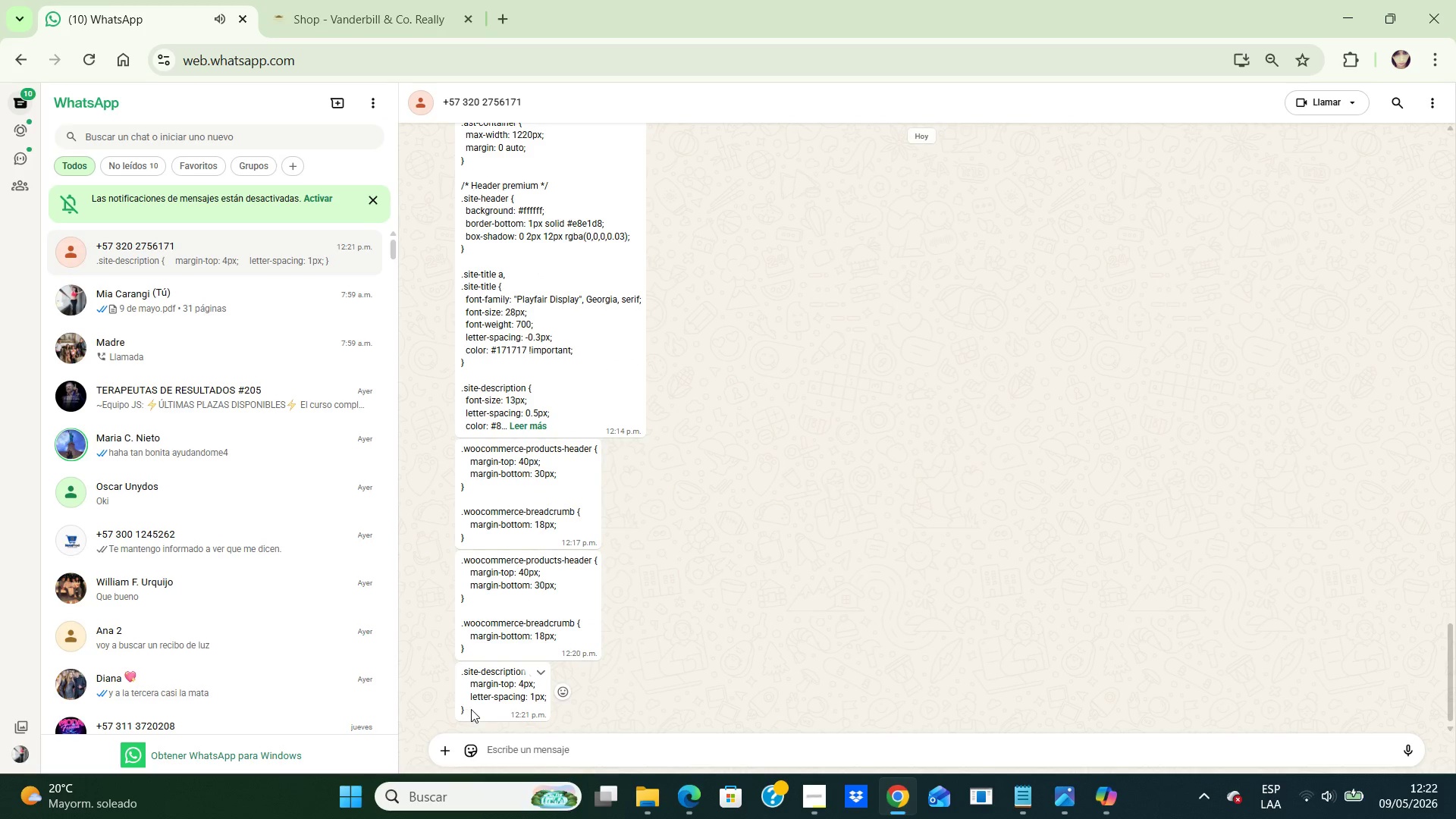 
left_click_drag(start_coordinate=[471, 709], to_coordinate=[453, 676])
 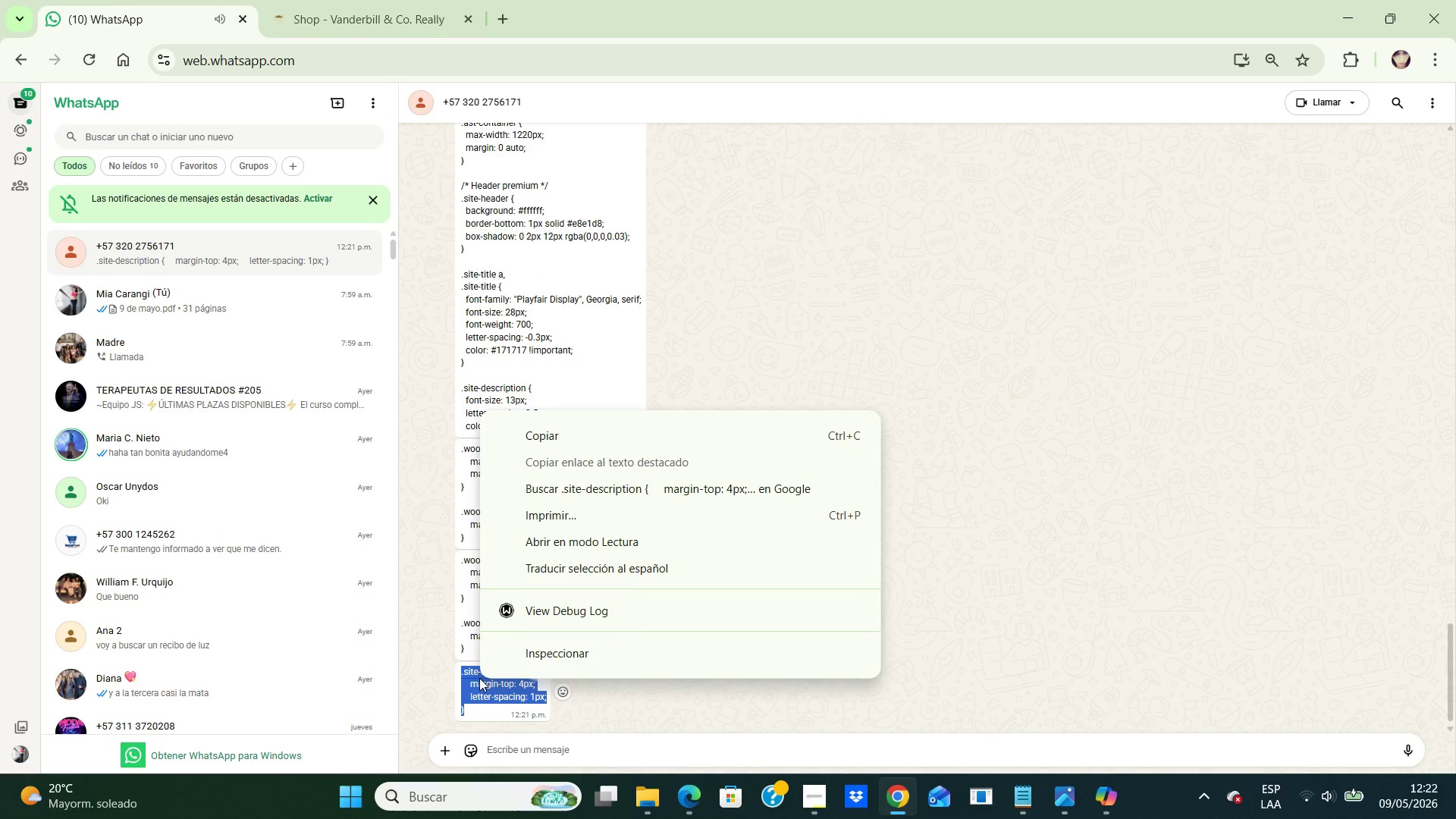 
right_click([479, 678])